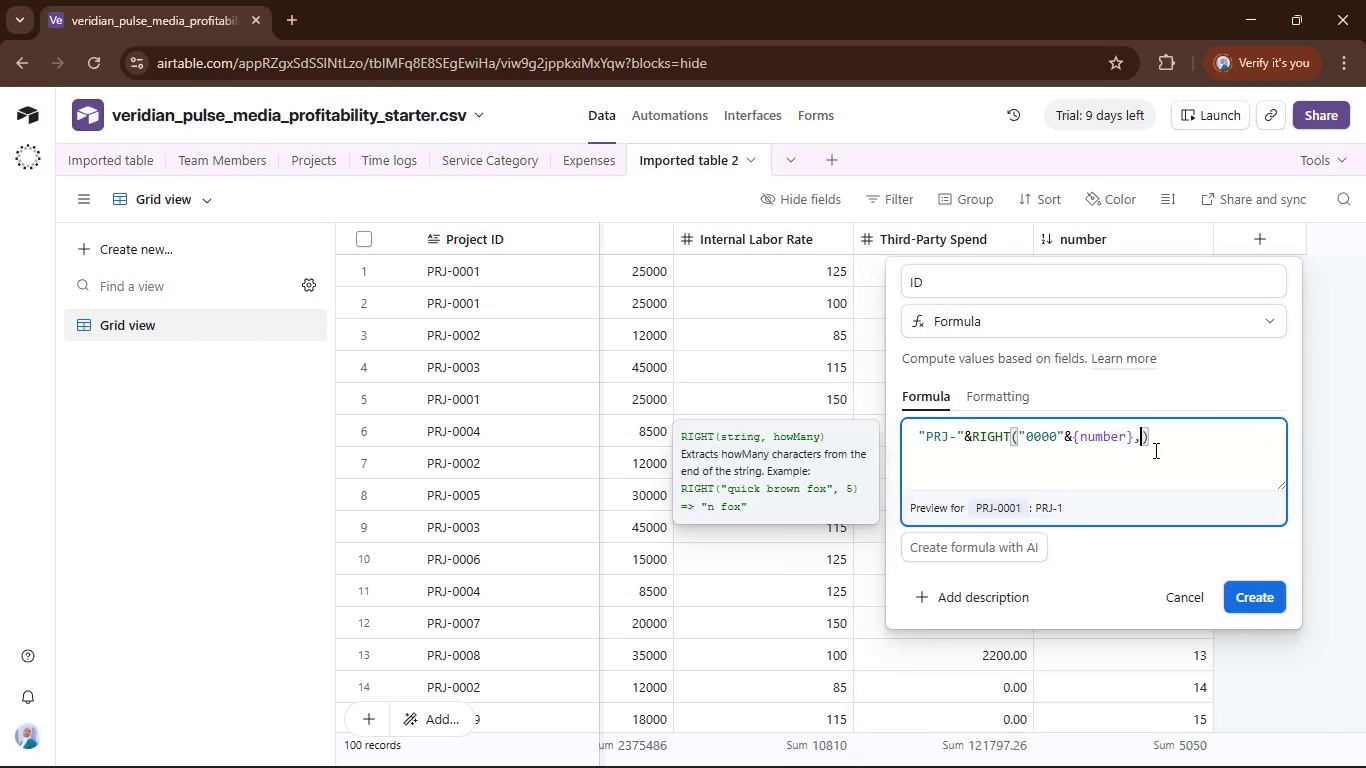 
key(4)
 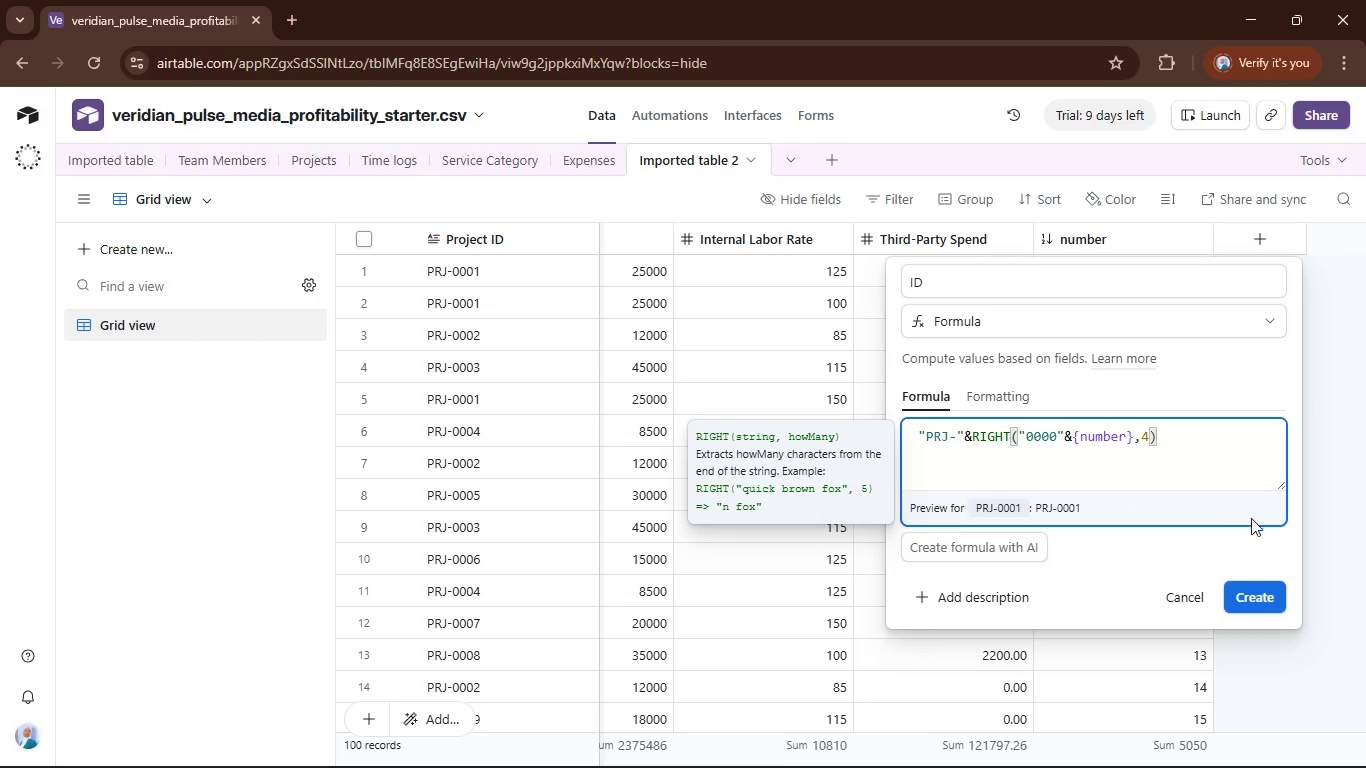 
left_click([1266, 592])
 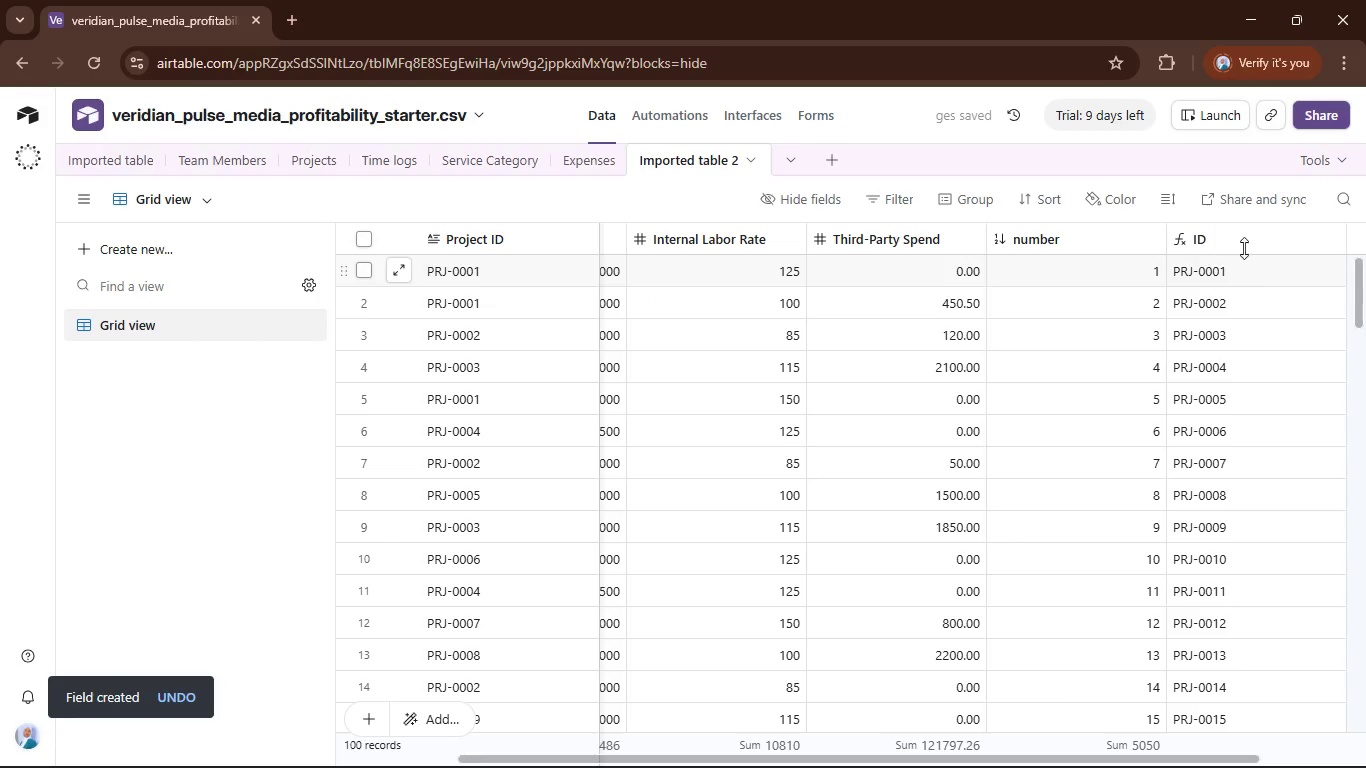 
left_click([1229, 229])
 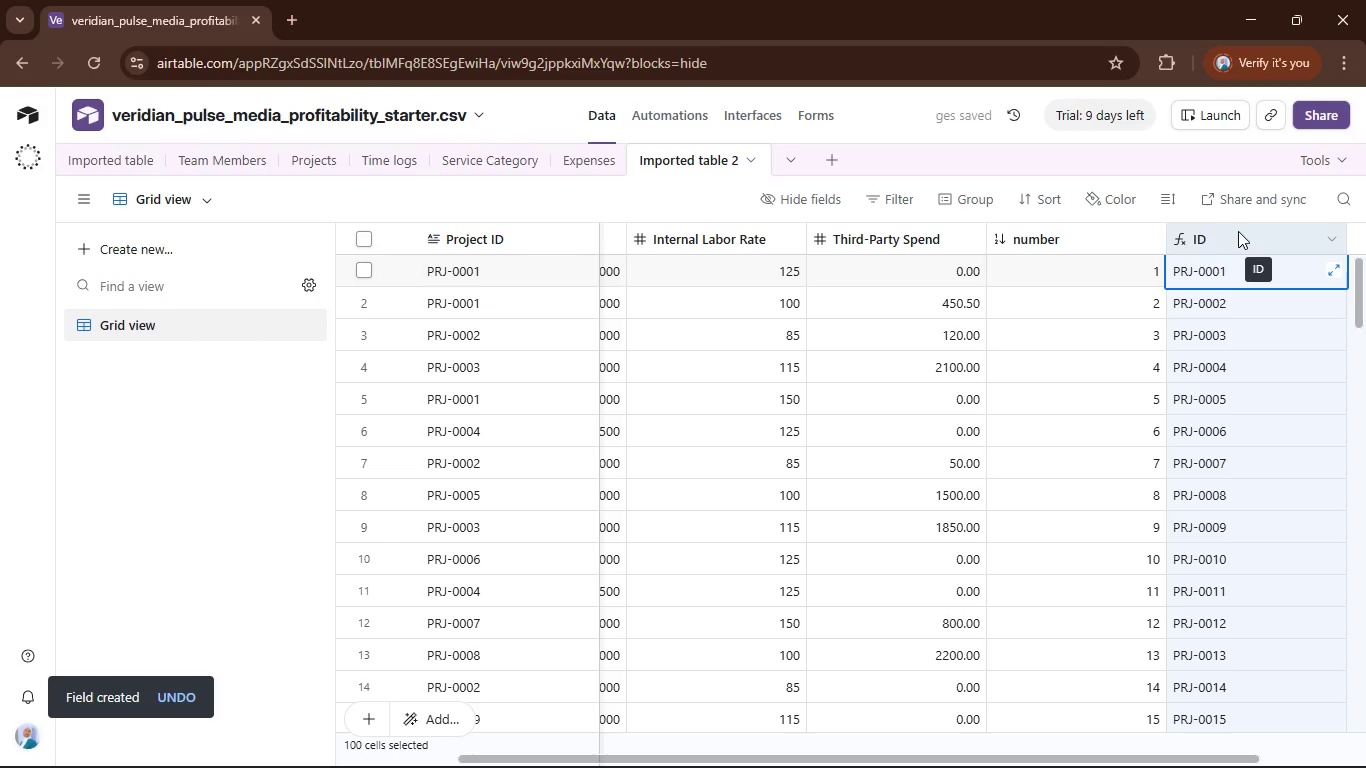 
left_click_drag(start_coordinate=[1239, 231], to_coordinate=[446, 307])
 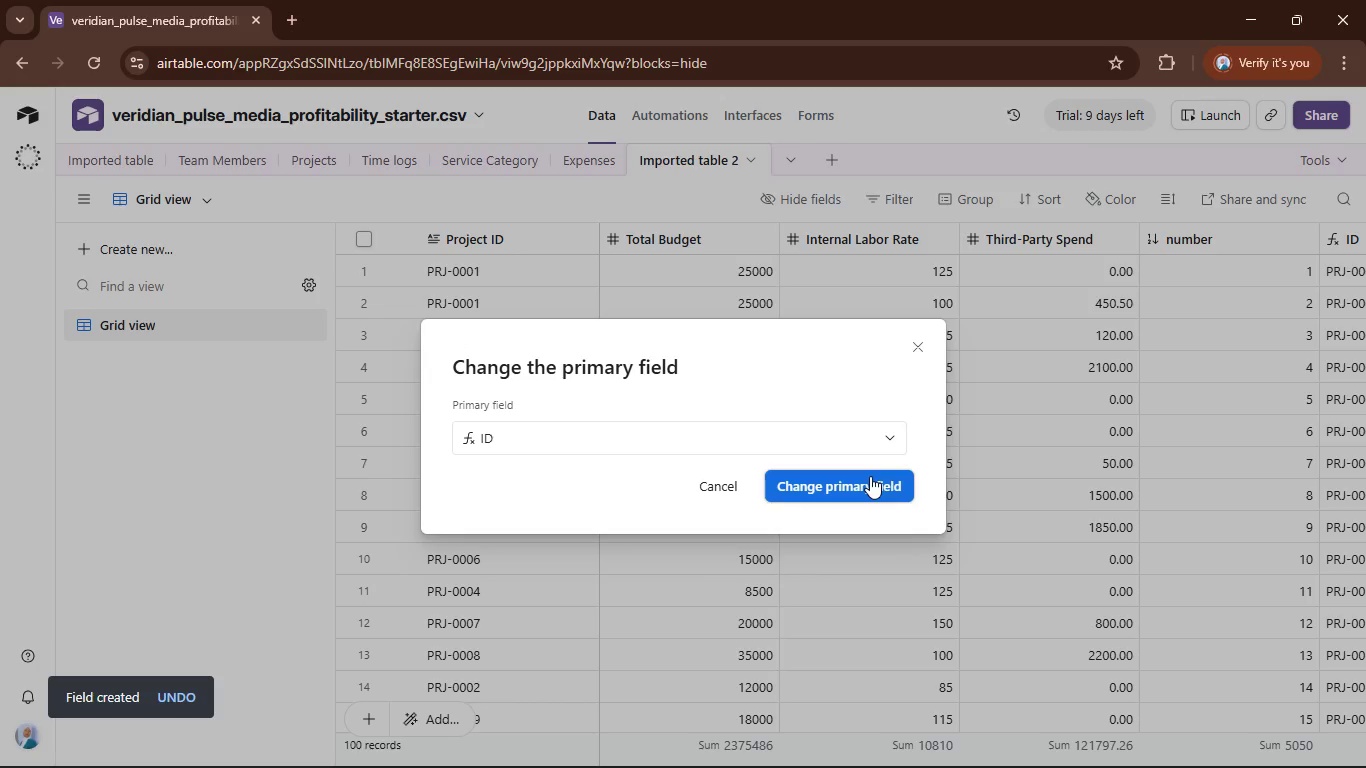 
left_click([871, 481])
 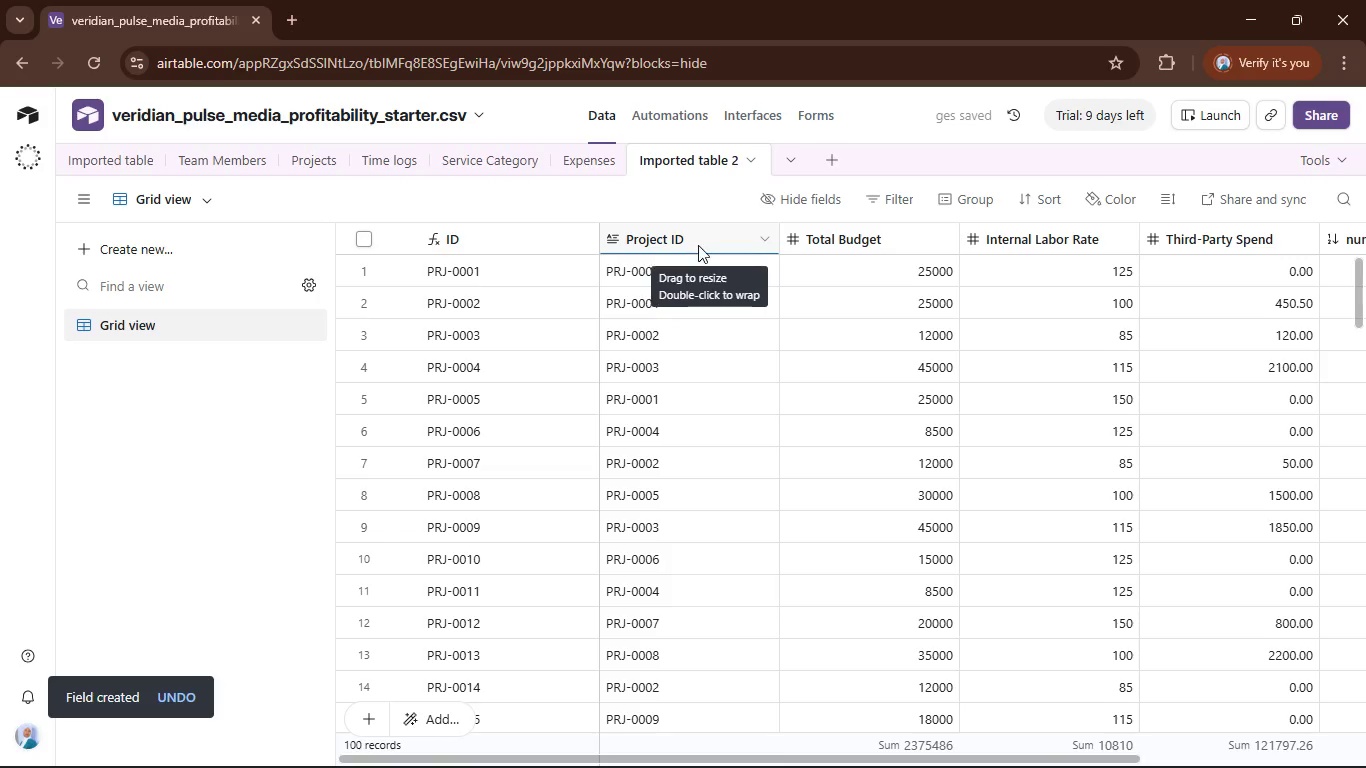 
left_click([698, 245])
 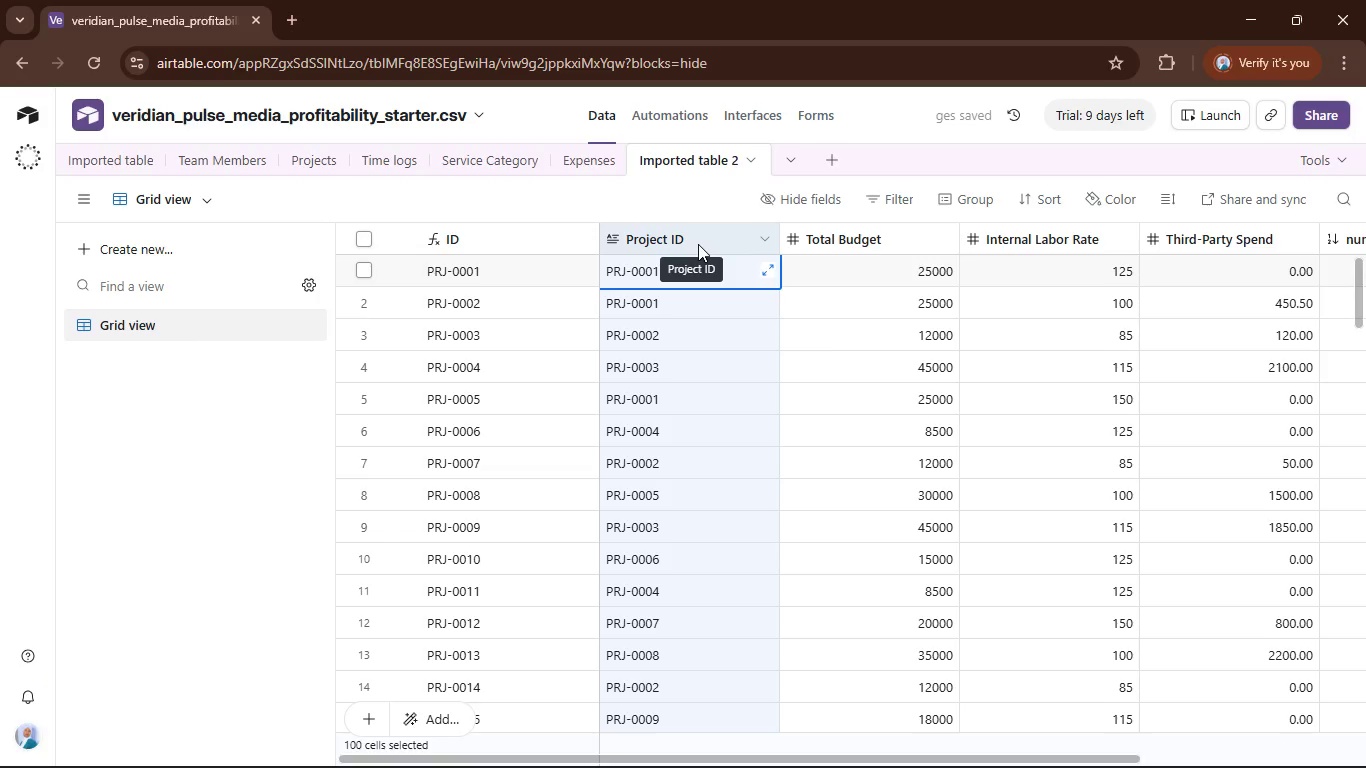 
right_click([698, 244])
 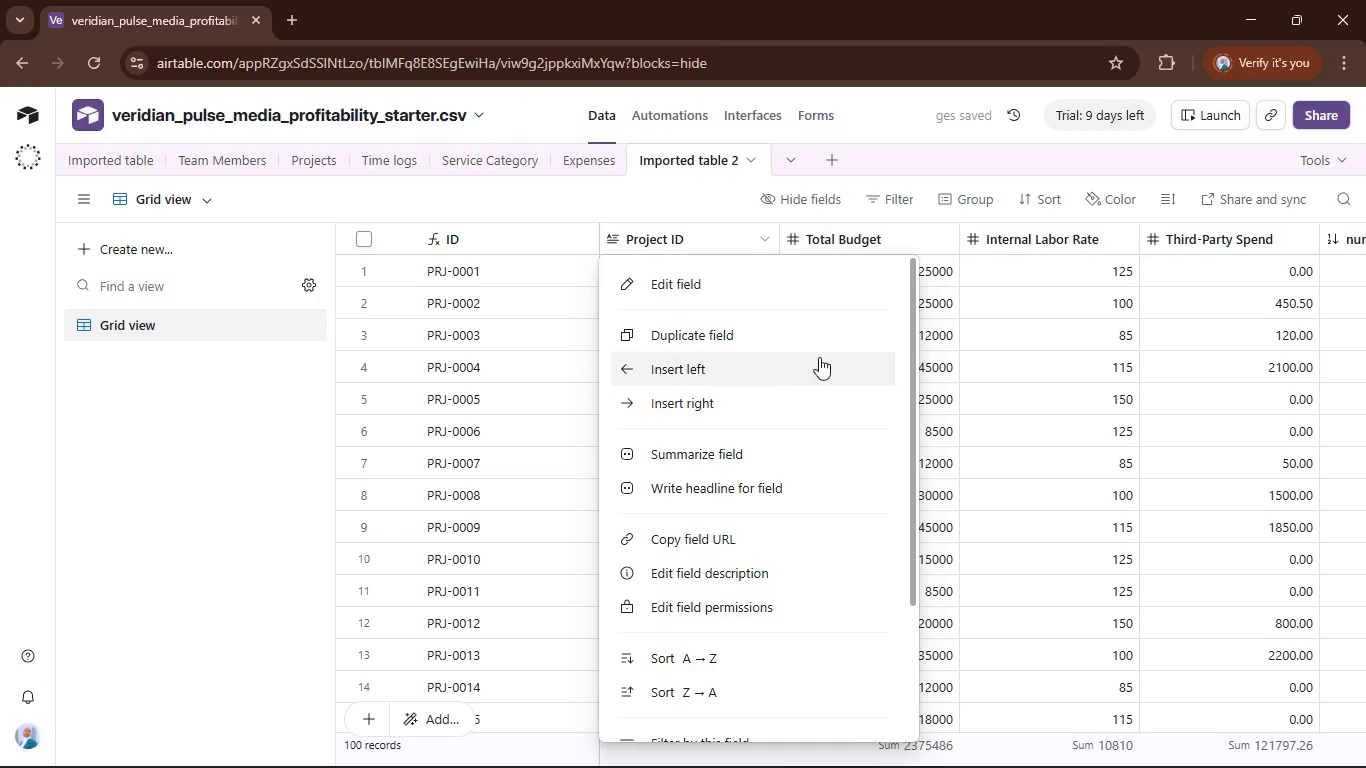 
scroll: coordinate [797, 501], scroll_direction: down, amount: 6.0
 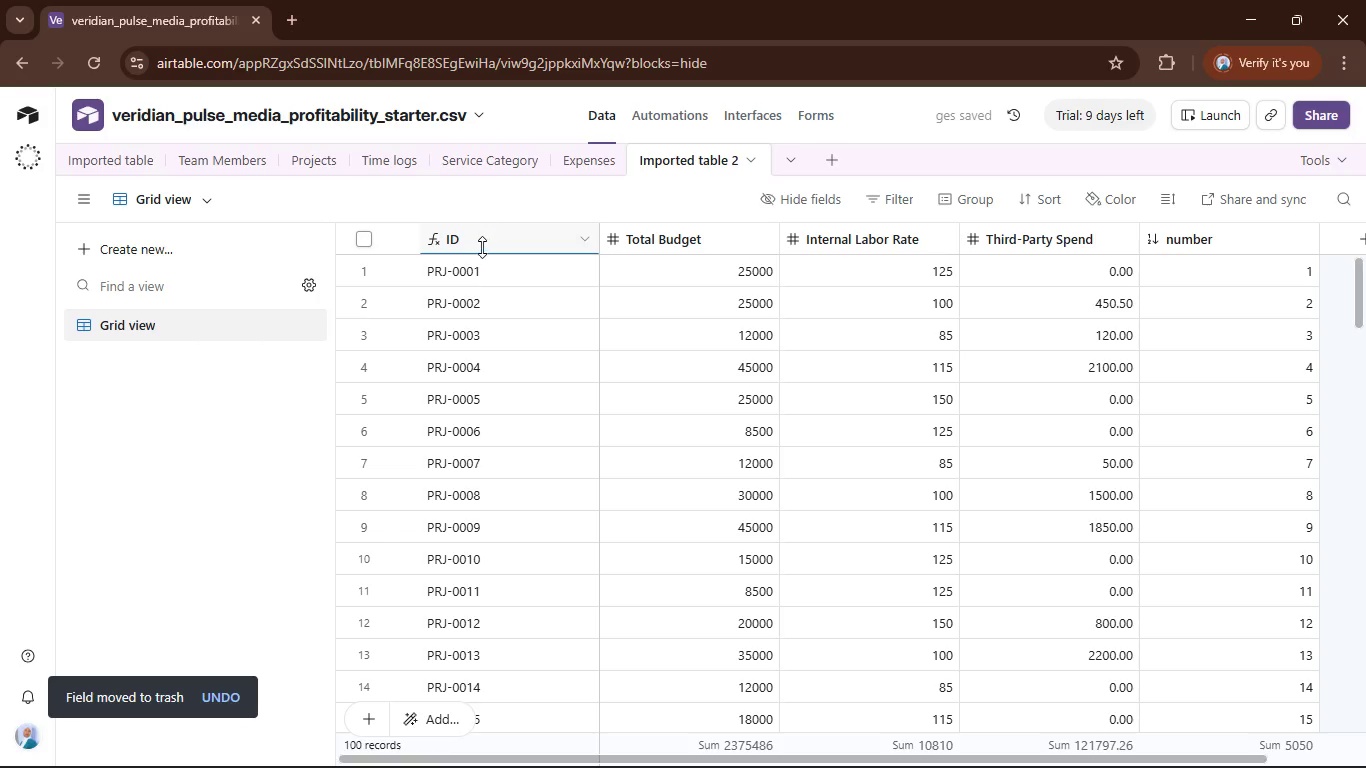 
double_click([463, 248])
 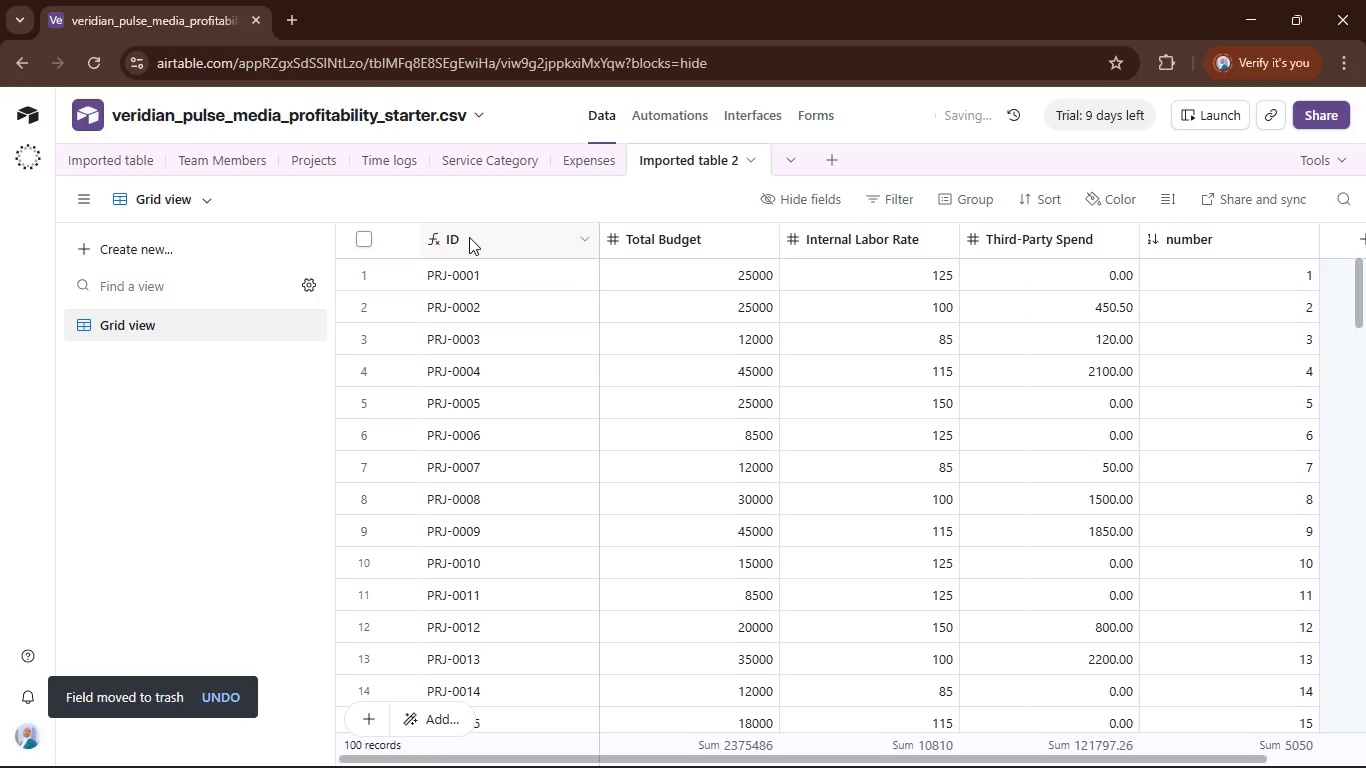 
double_click([469, 237])
 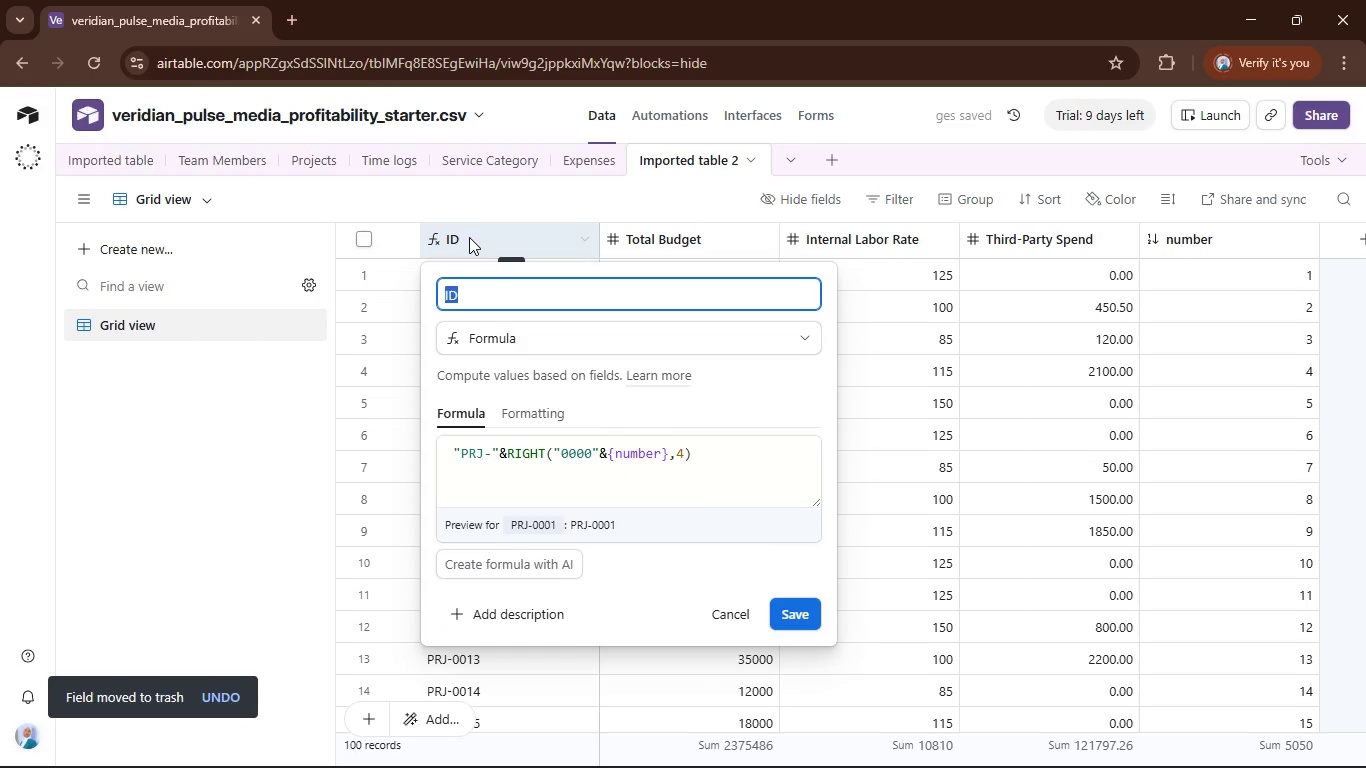 
key(ArrowLeft)
 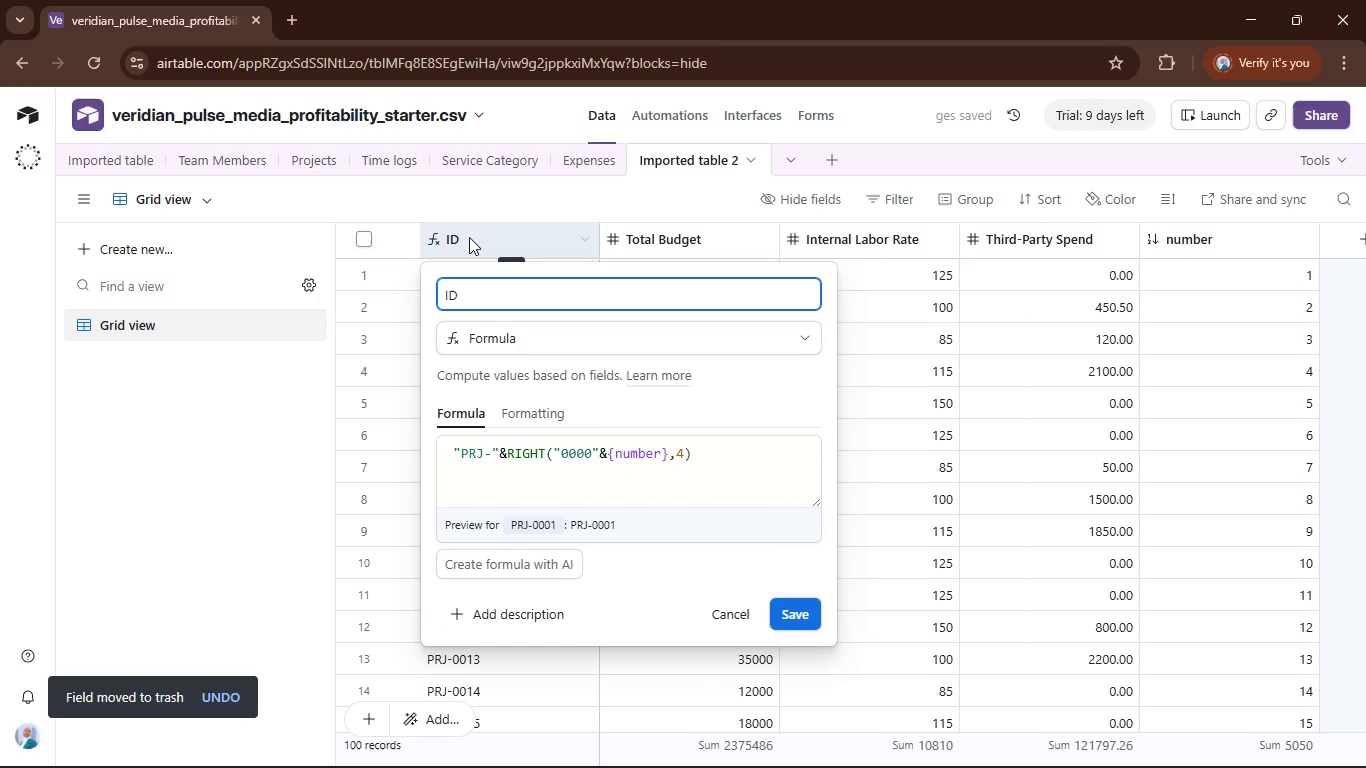 
type(Project )
 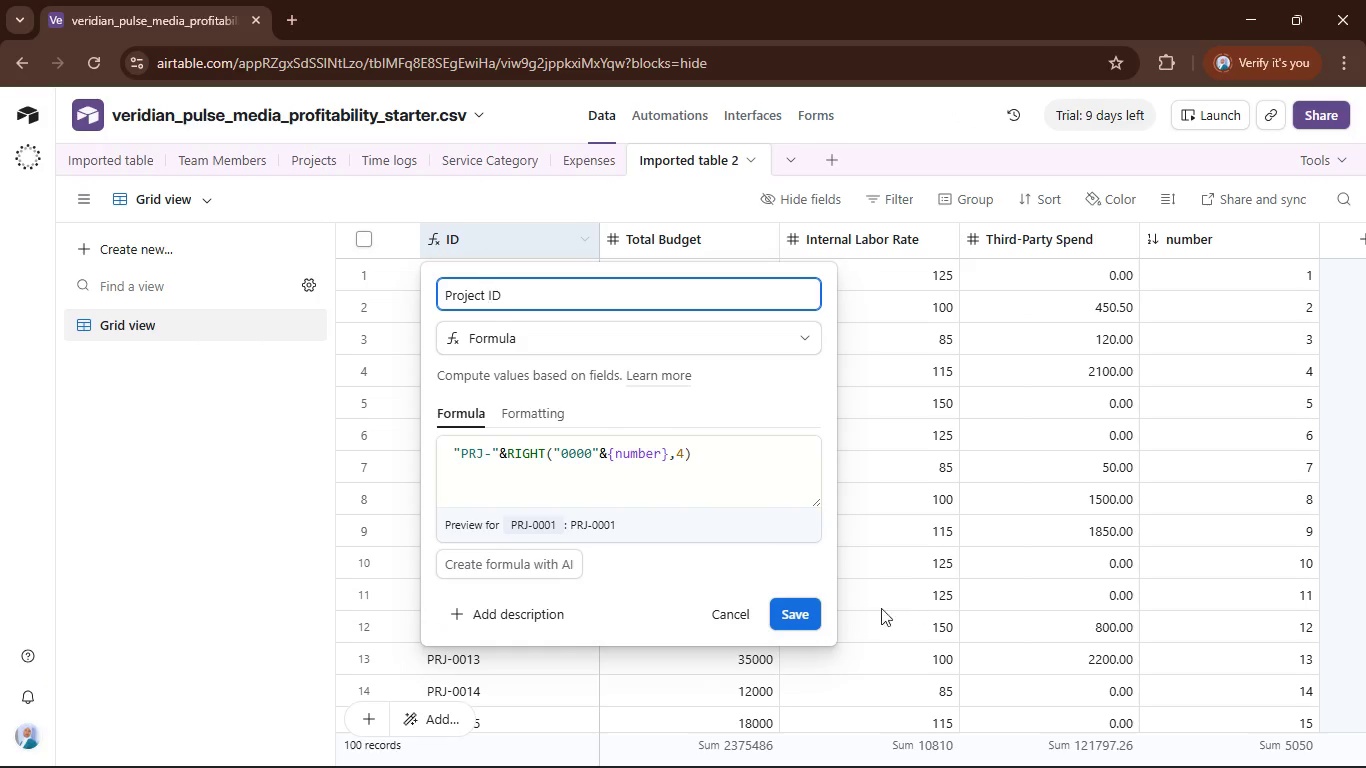 
left_click([813, 612])
 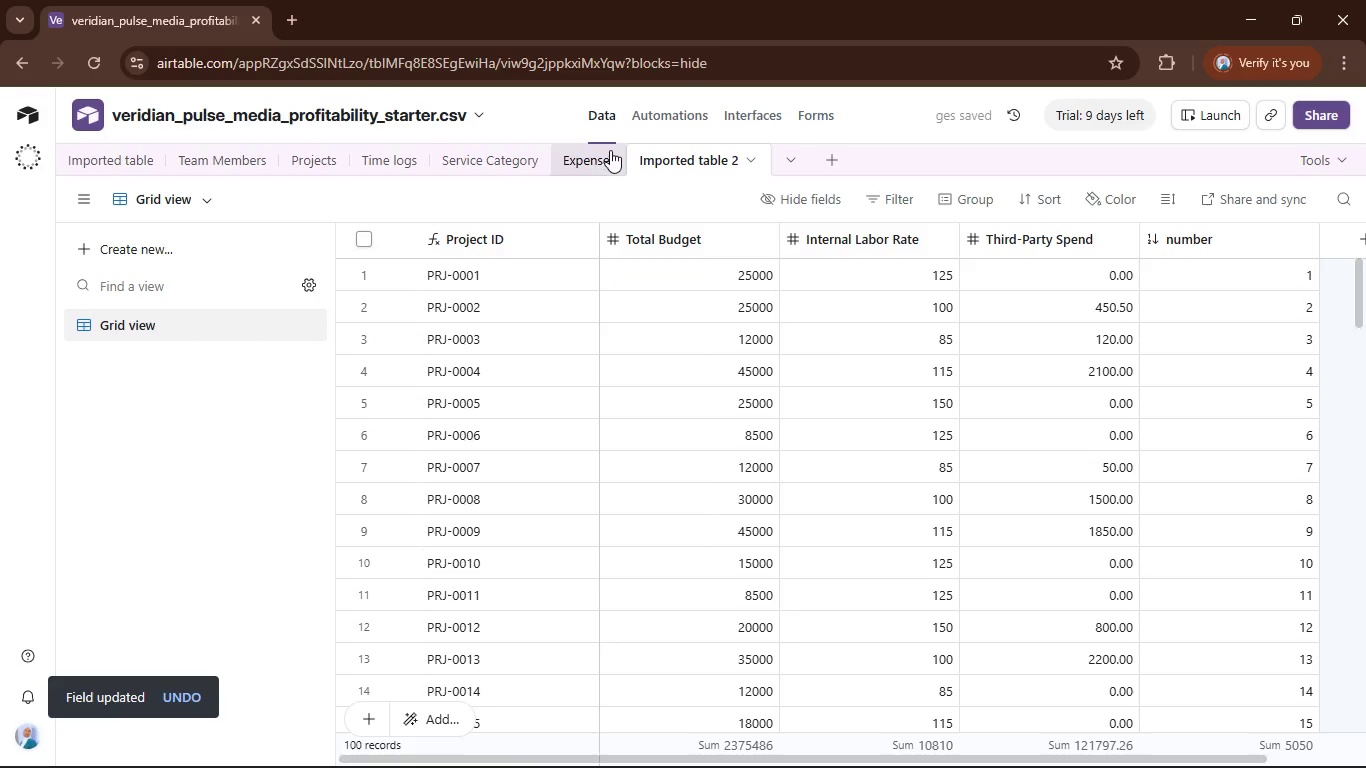 
left_click([598, 159])
 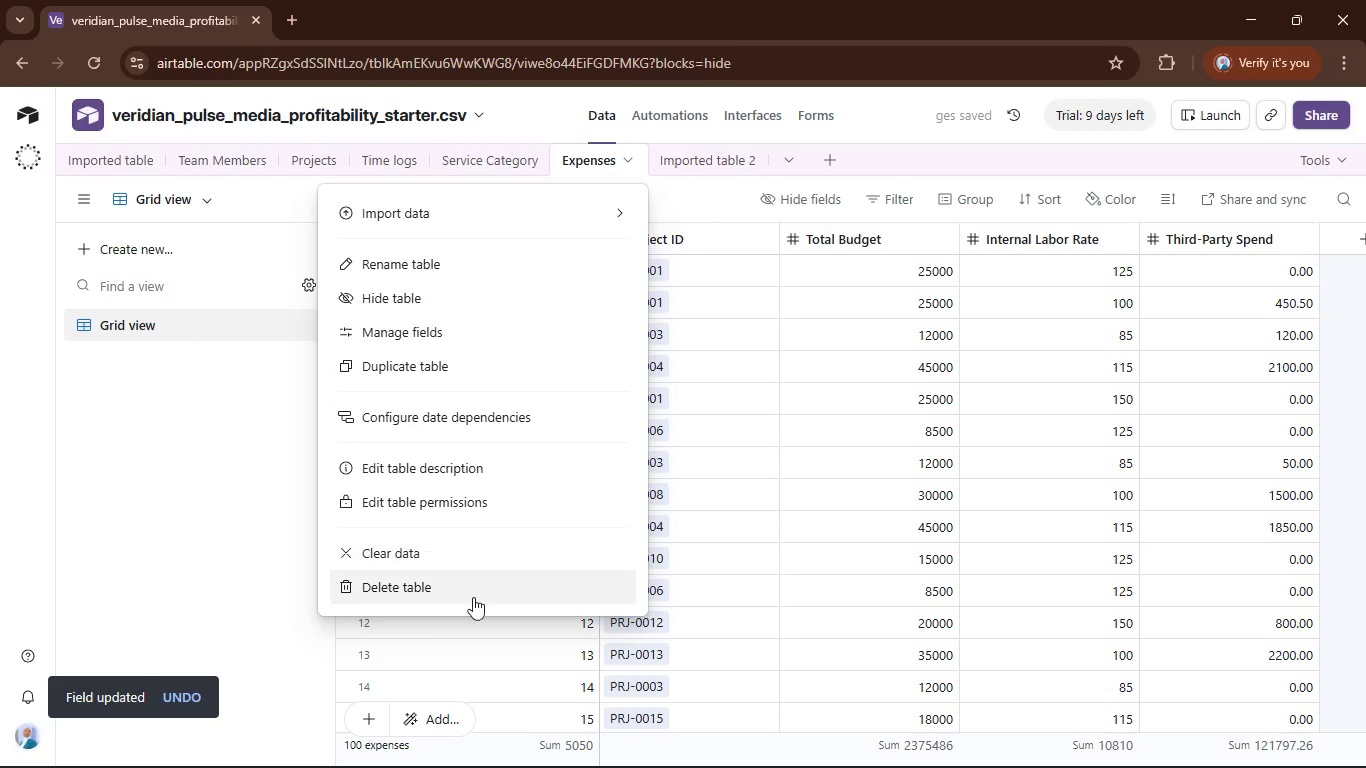 
left_click([477, 588])
 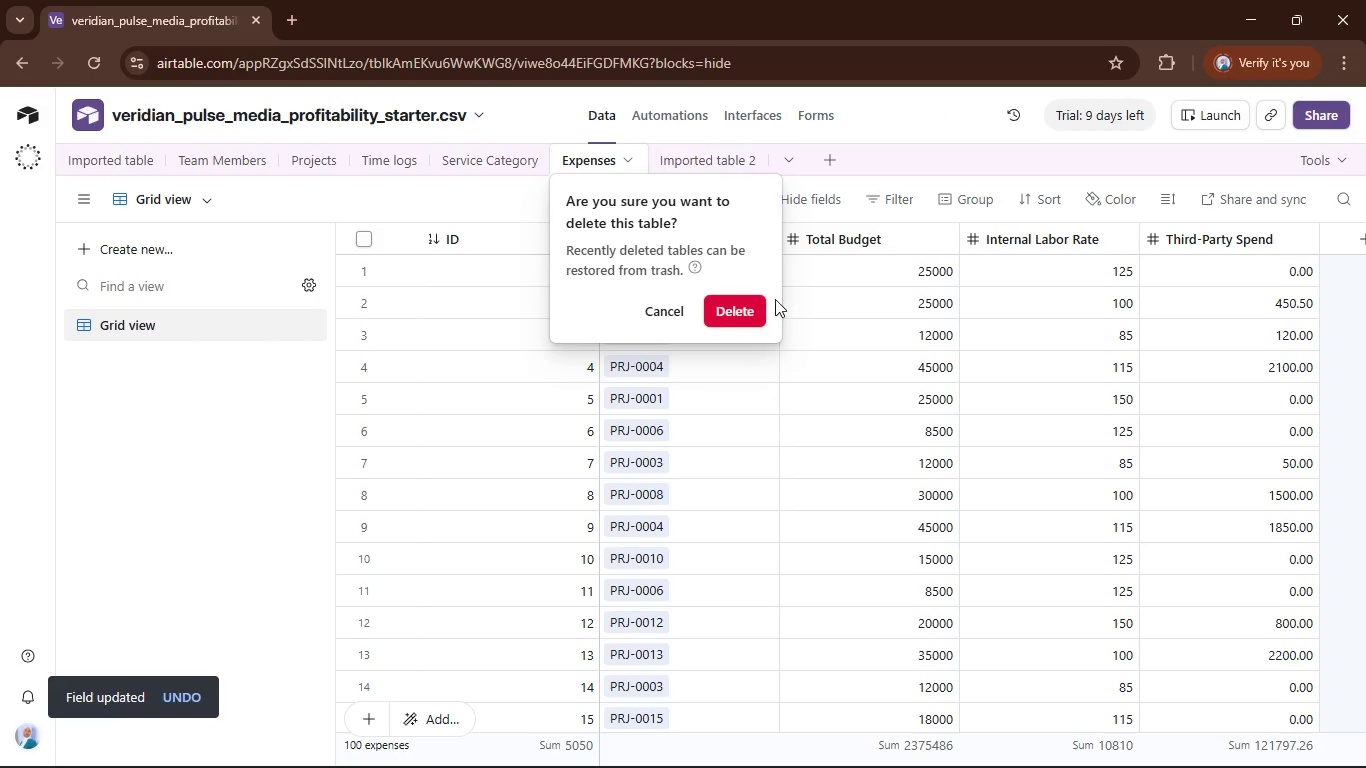 
left_click([735, 311])
 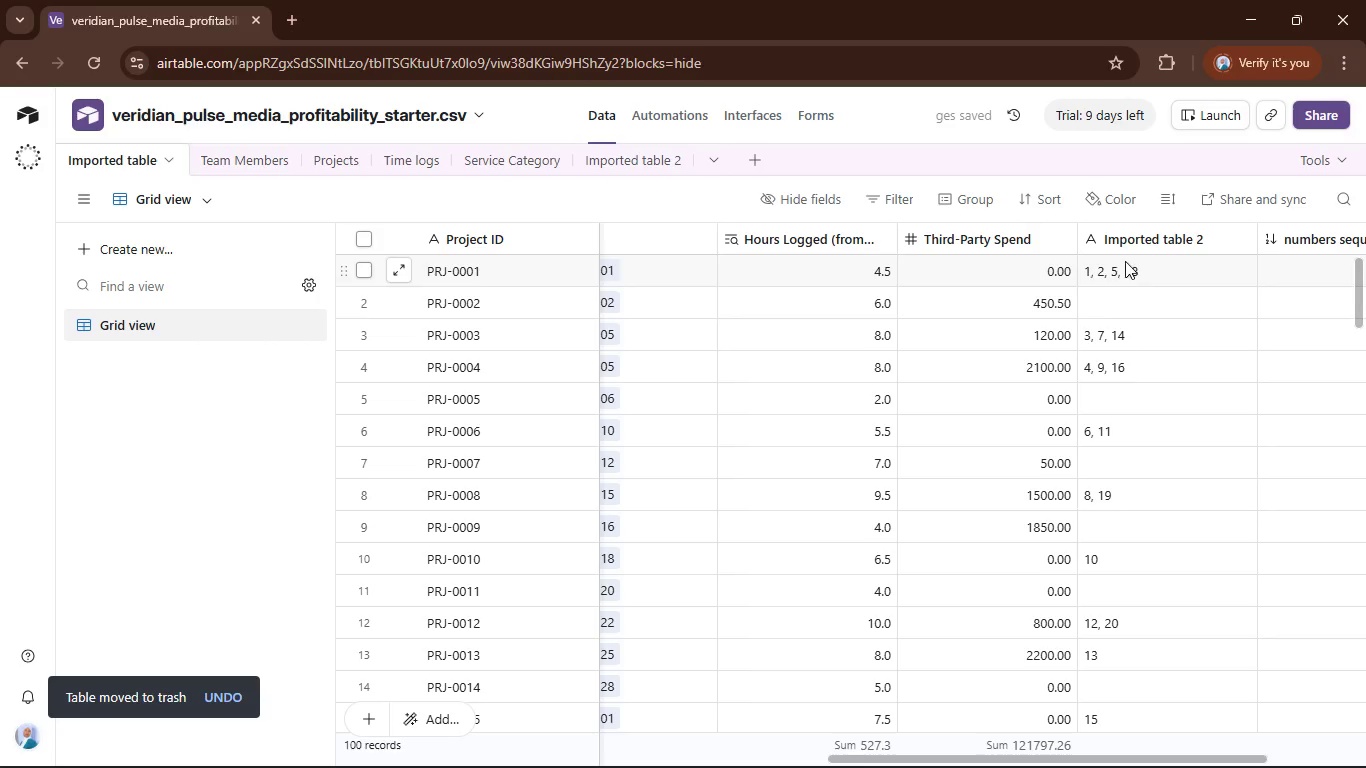 
left_click([1137, 240])
 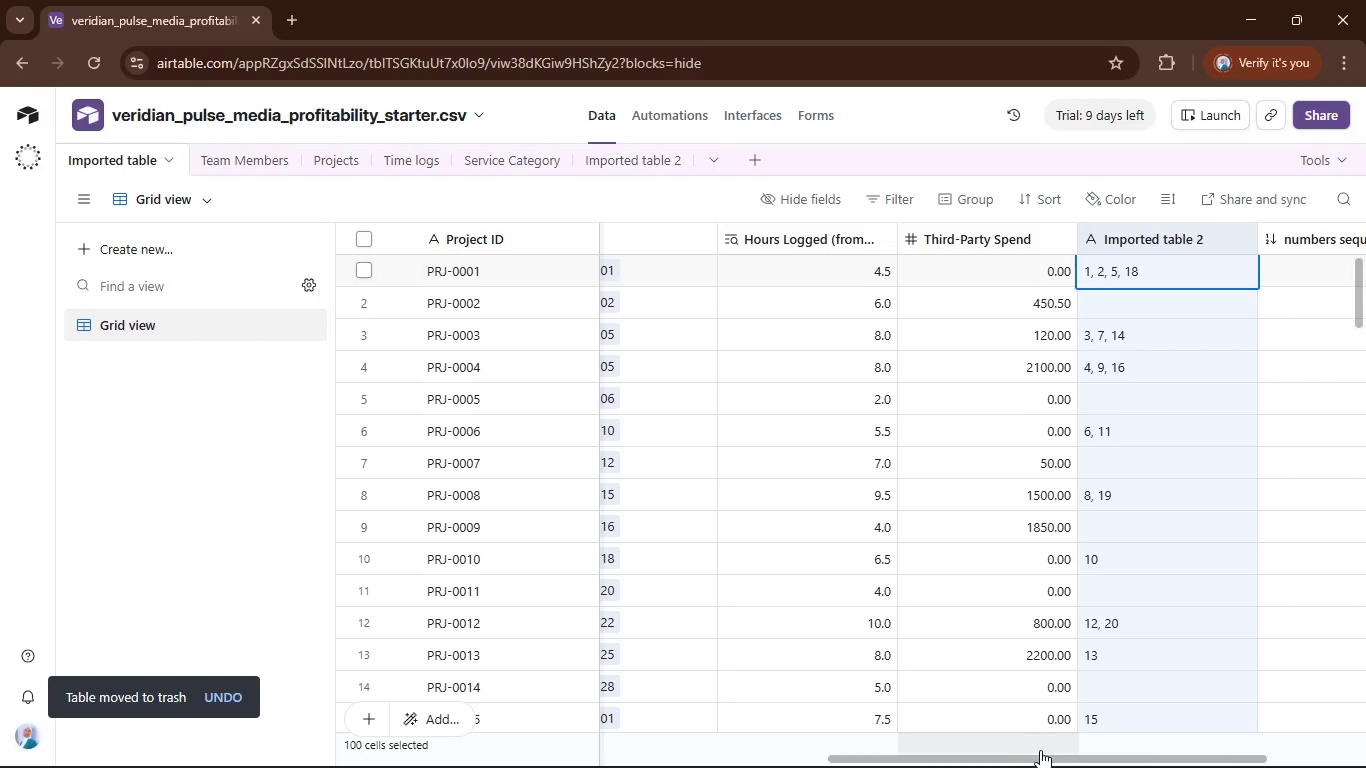 
left_click_drag(start_coordinate=[1043, 757], to_coordinate=[1246, 743])
 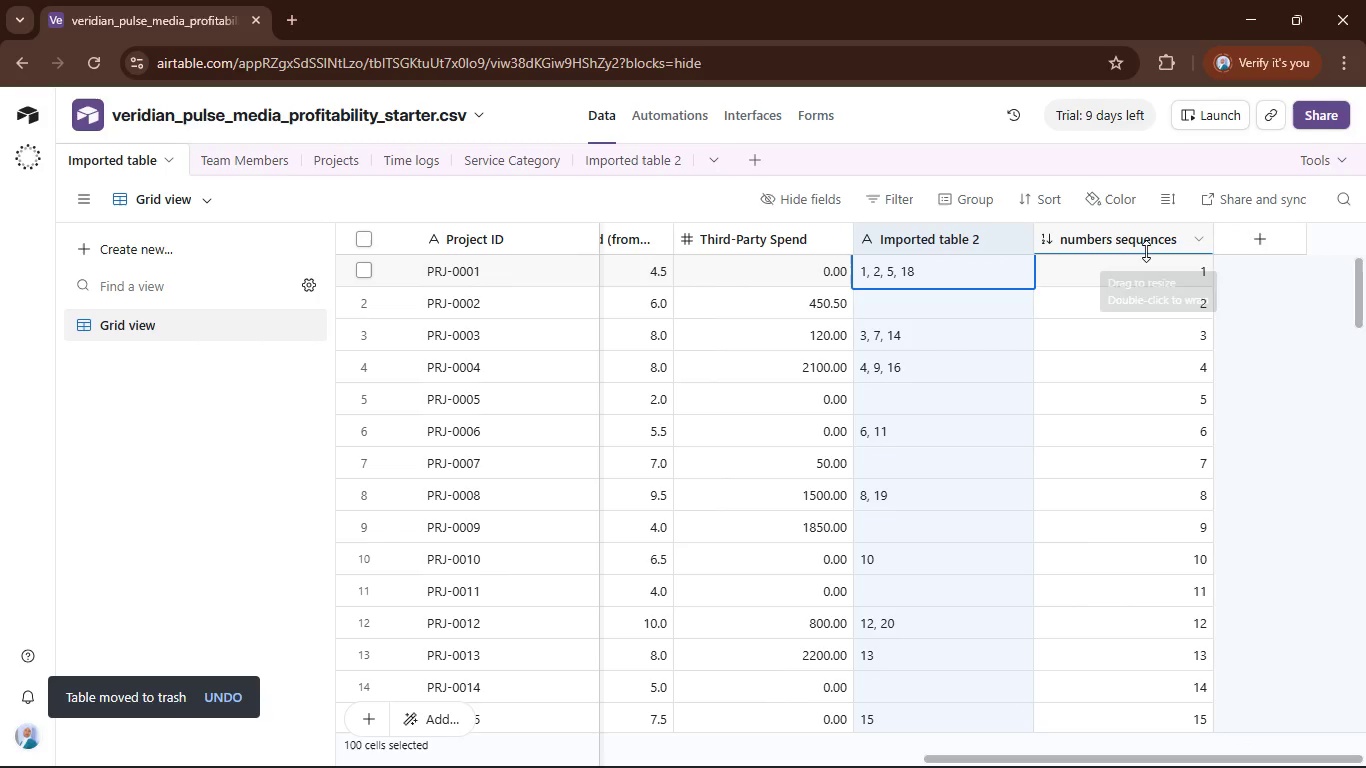 
hold_key(key=ControlLeft, duration=1.11)
left_click([1119, 231])
 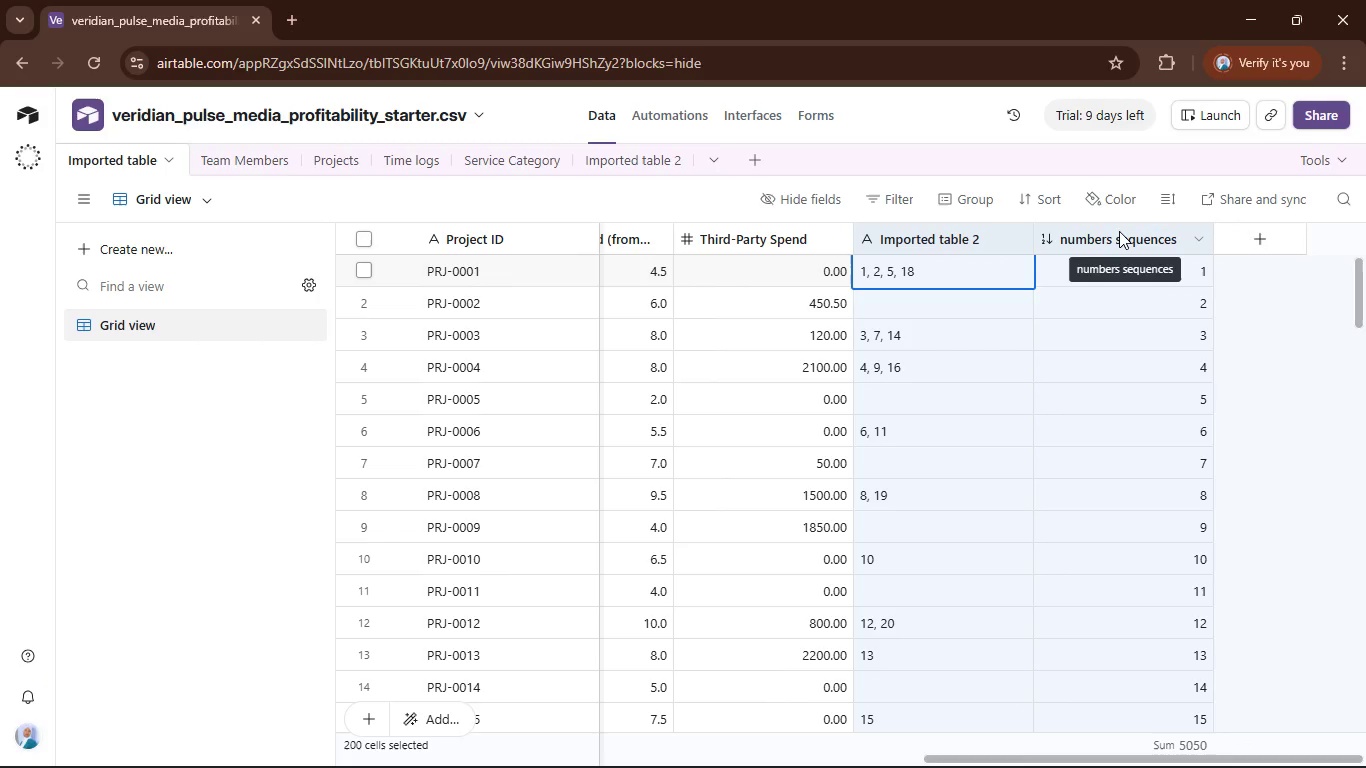 
right_click([1119, 231])
 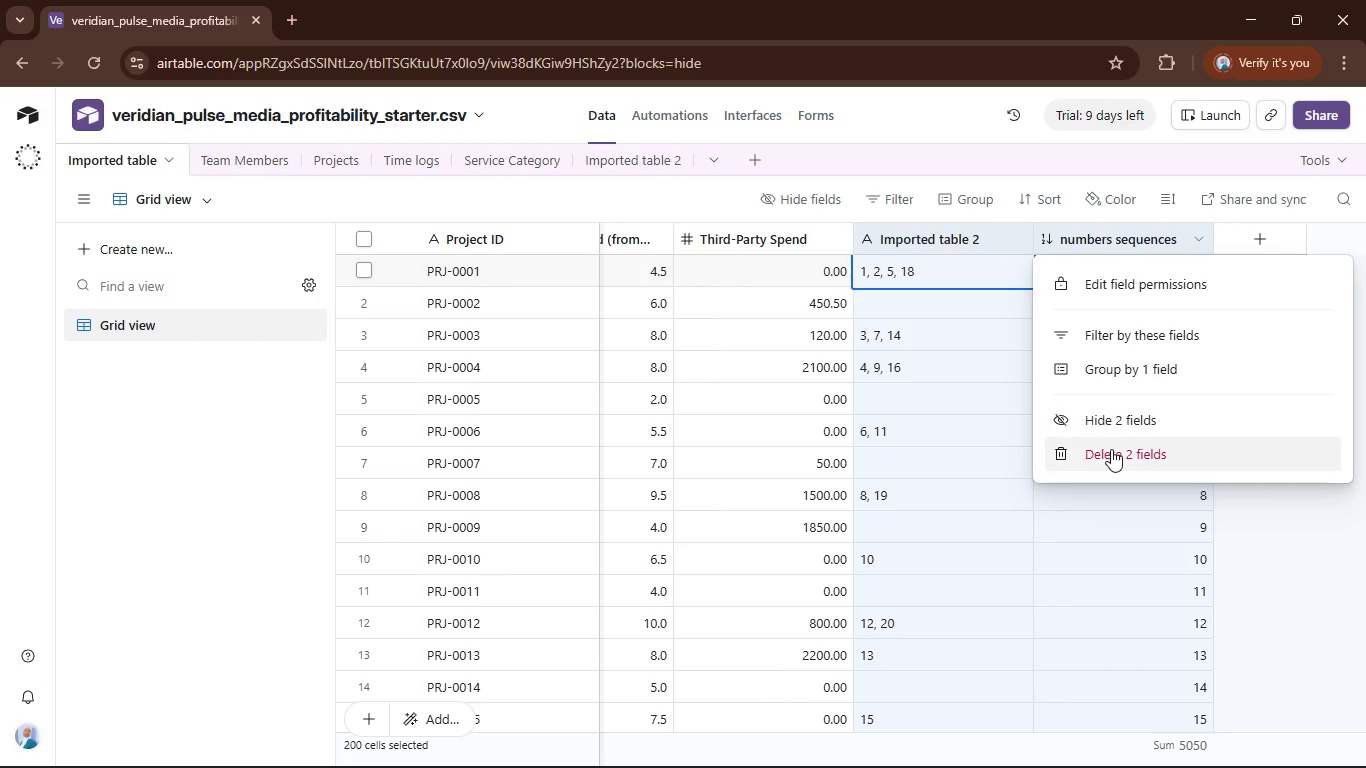 
left_click([1112, 451])
 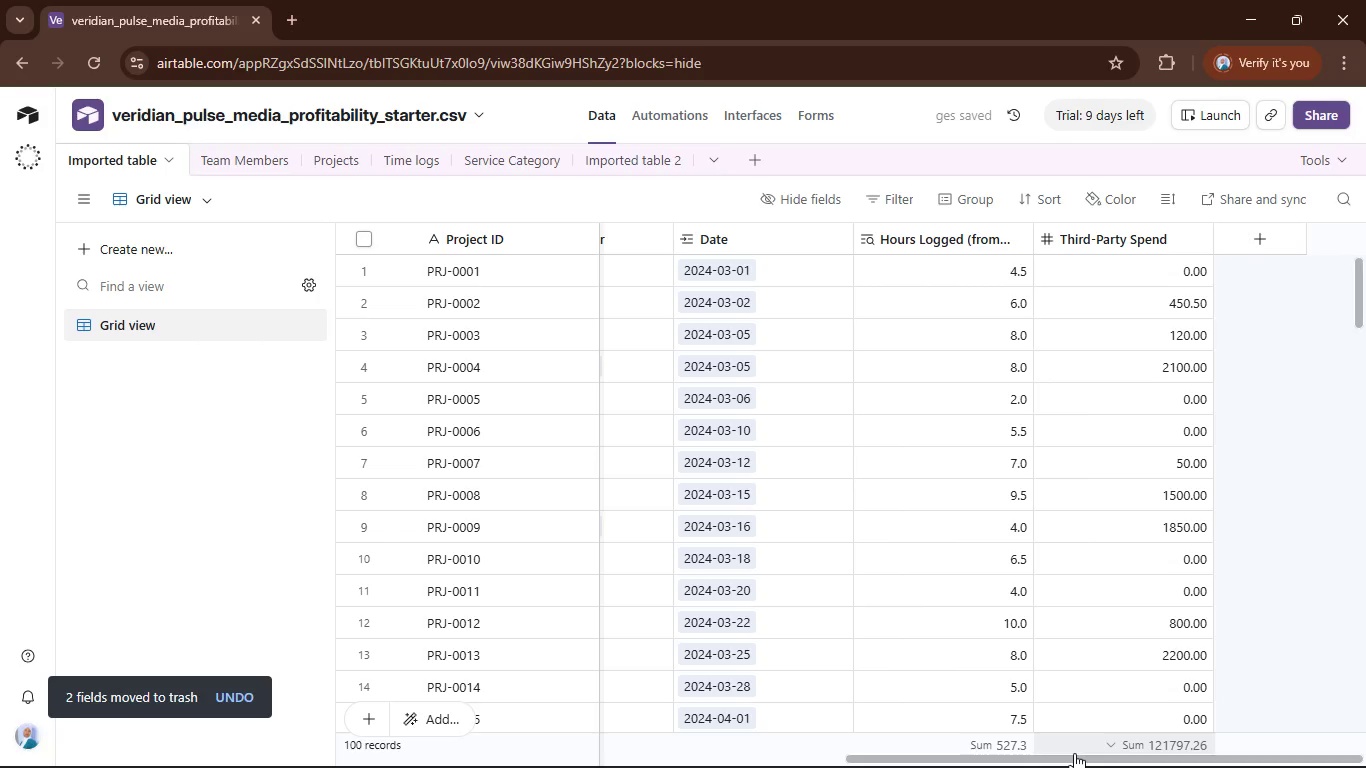 
left_click_drag(start_coordinate=[1076, 759], to_coordinate=[401, 715])
 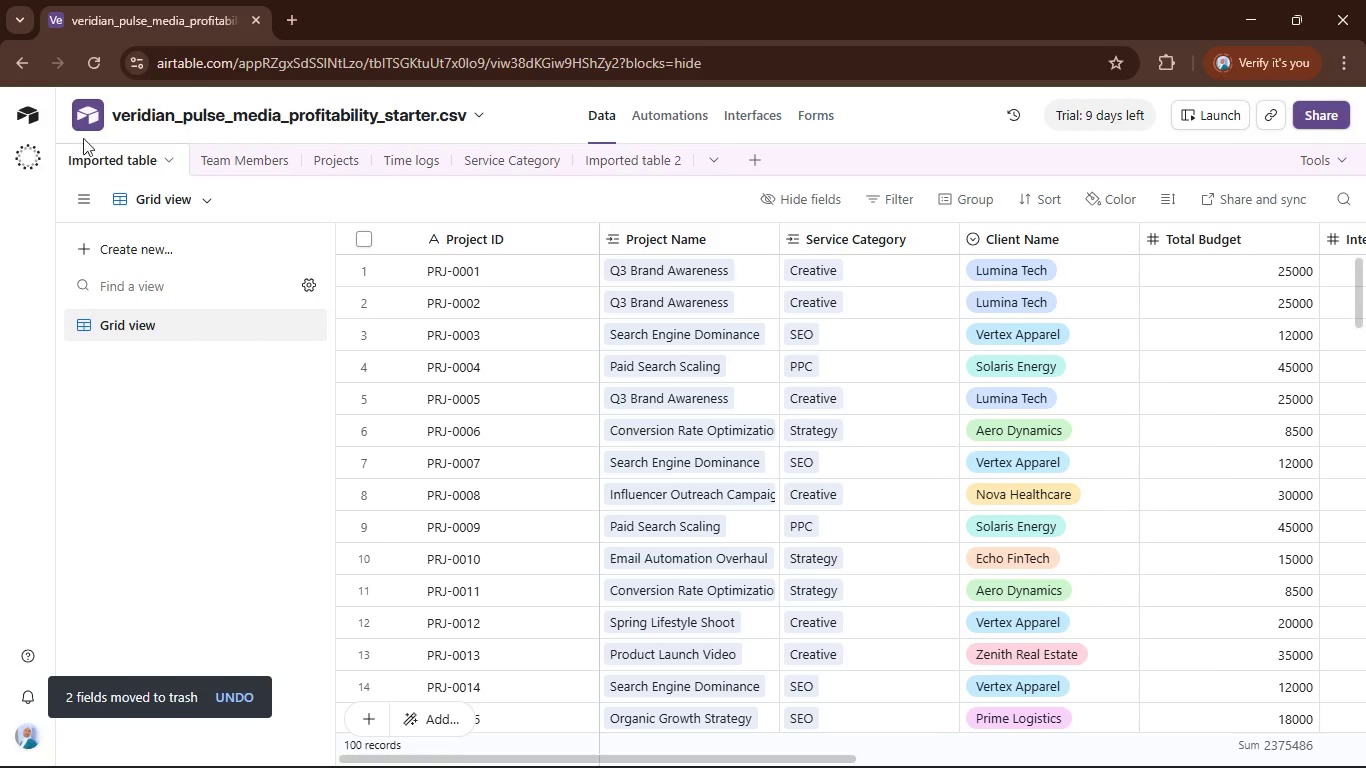 
double_click([106, 163])
 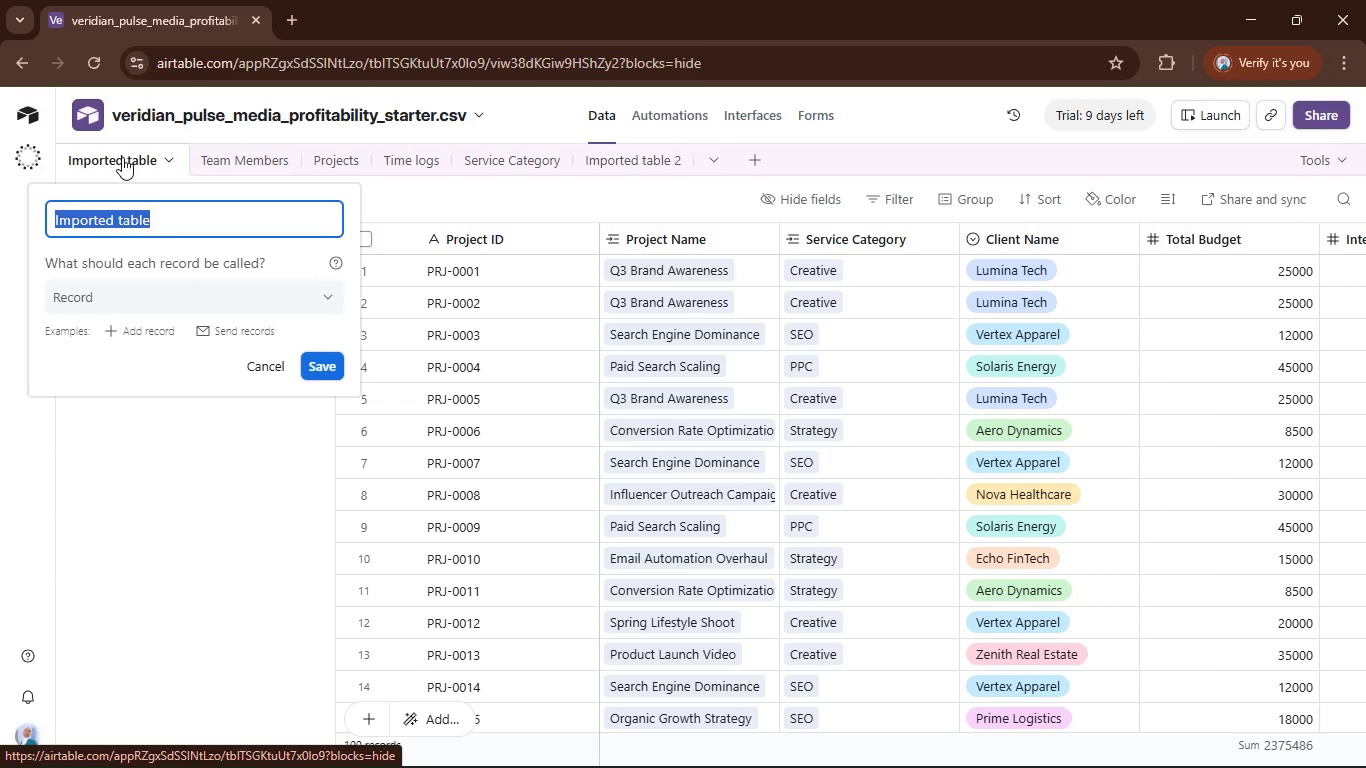 
type(Main Table)
 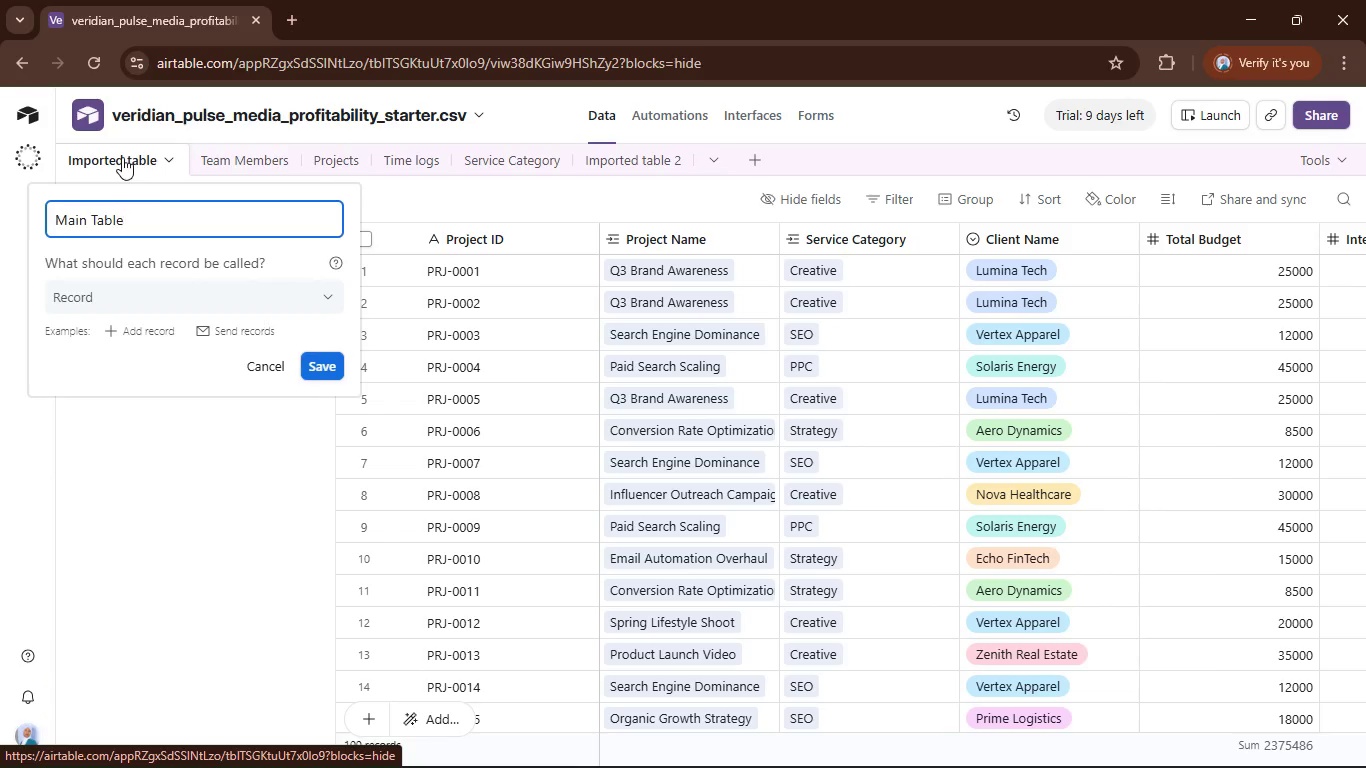 
key(Enter)
 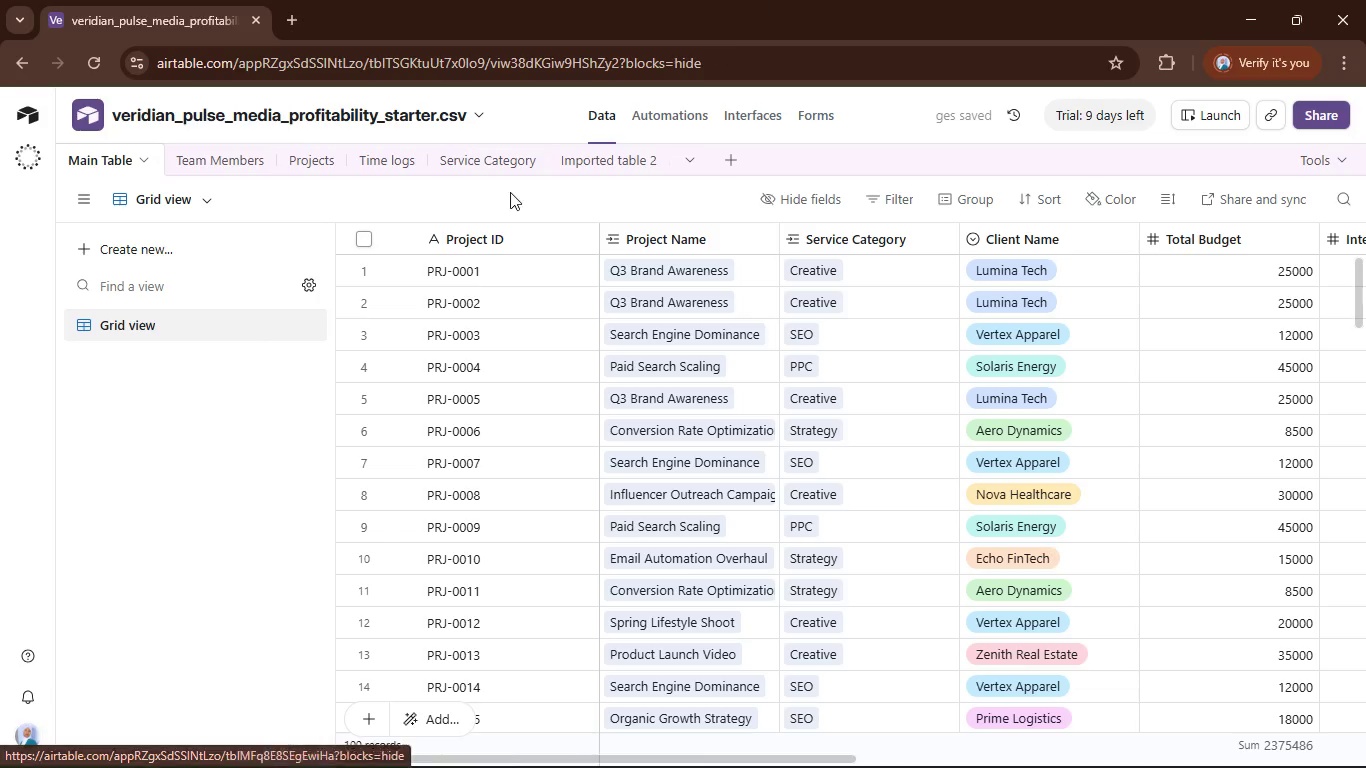 
left_click([582, 166])
 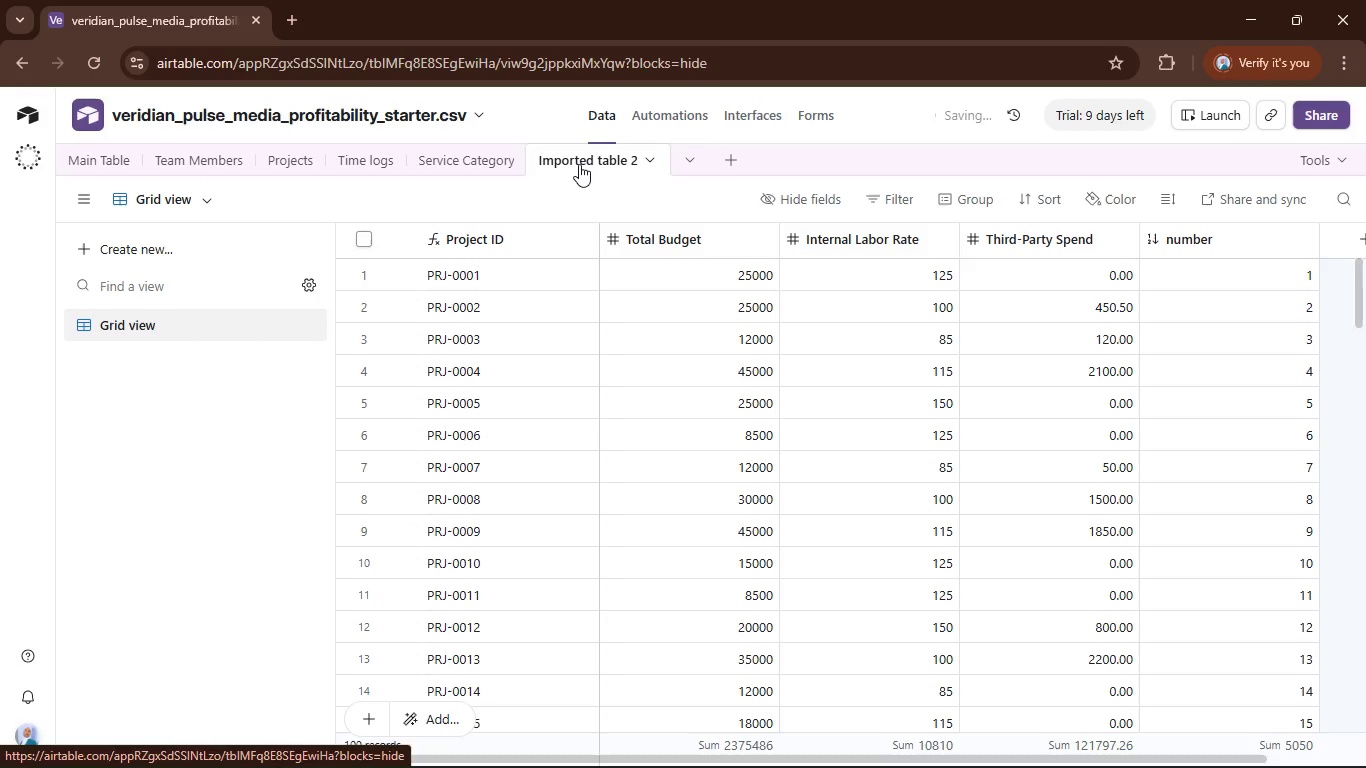 
double_click([579, 164])
 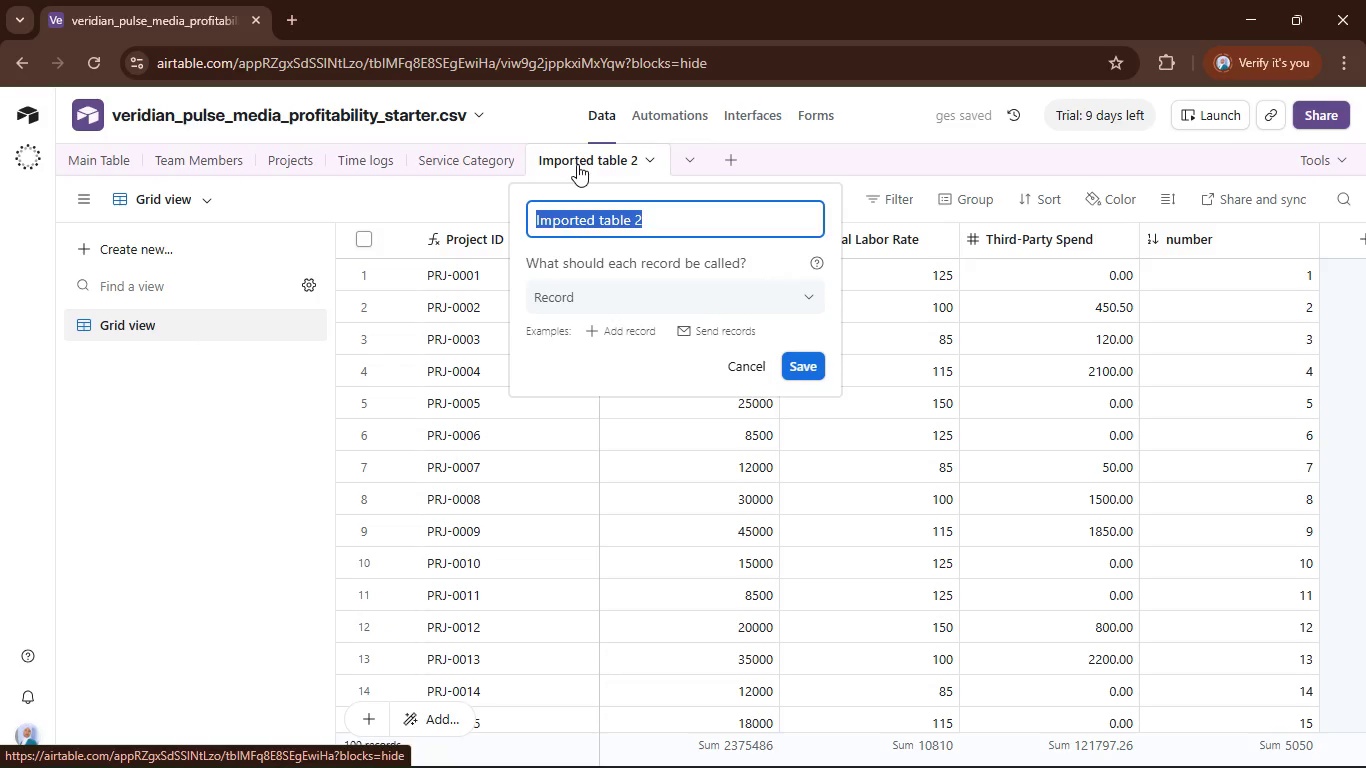 
type(Expenses)
 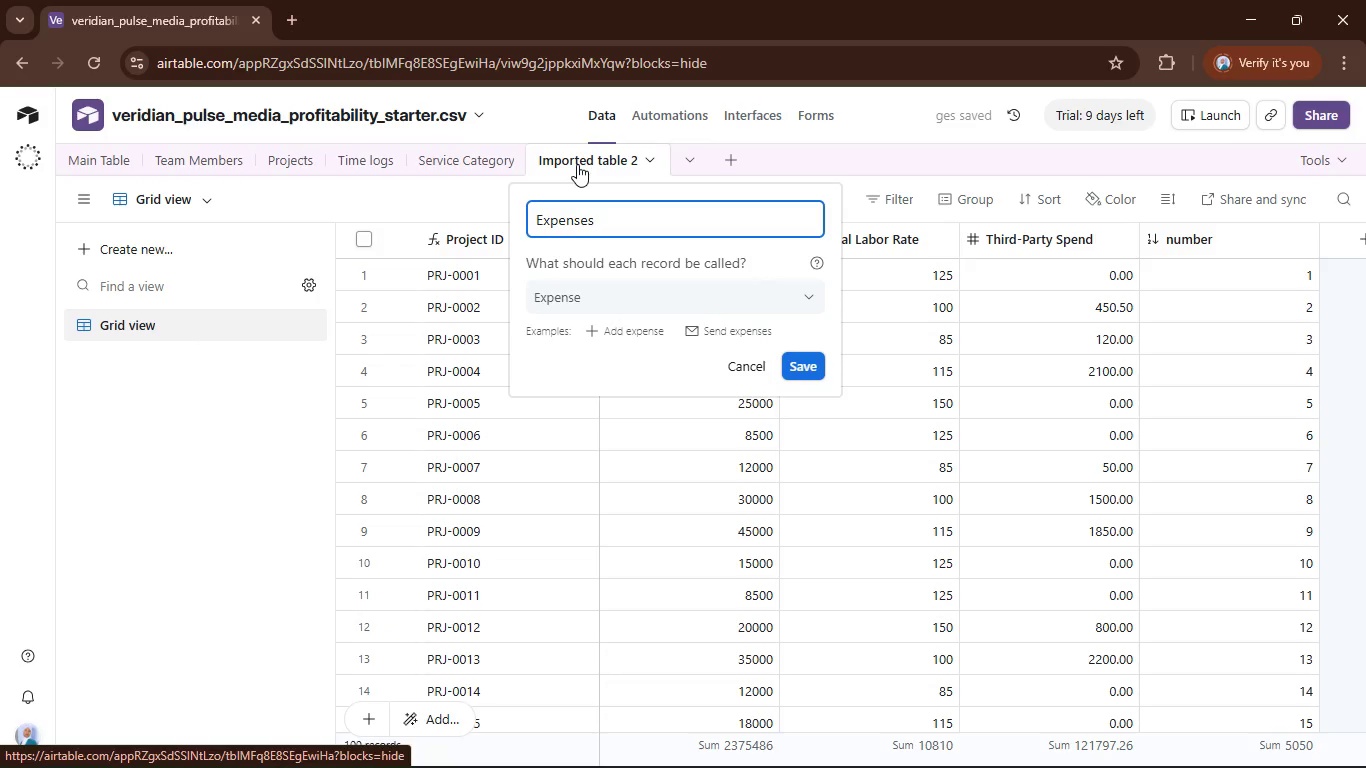 
key(Enter)
 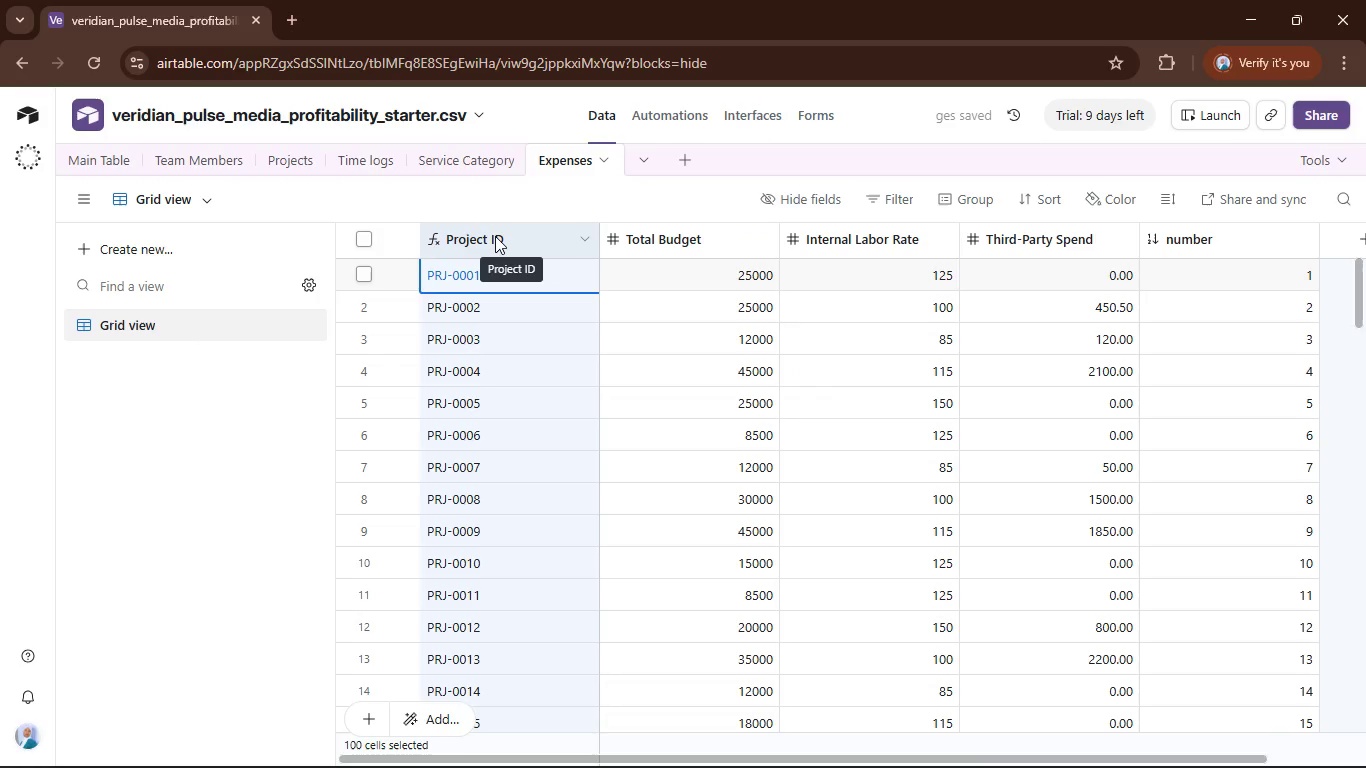 
wait(5.42)
 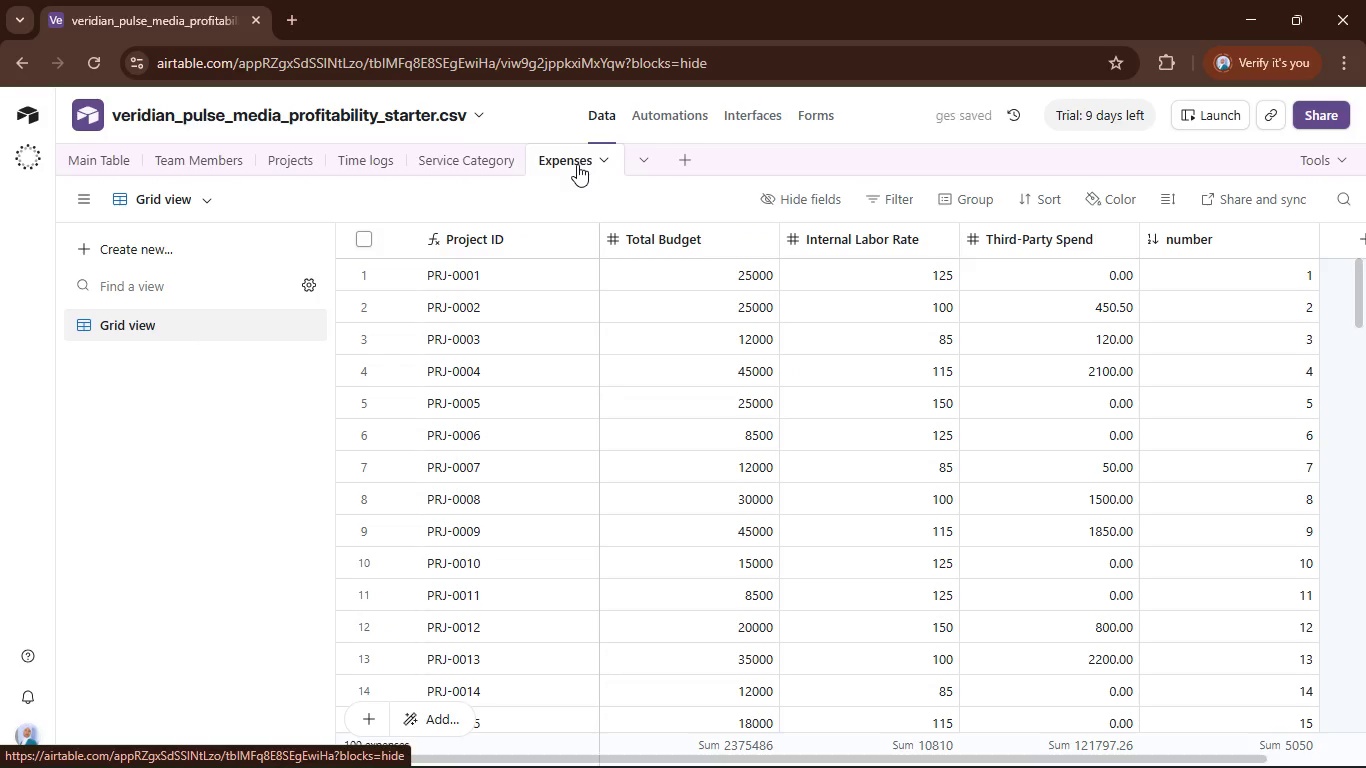 
double_click([495, 236])
 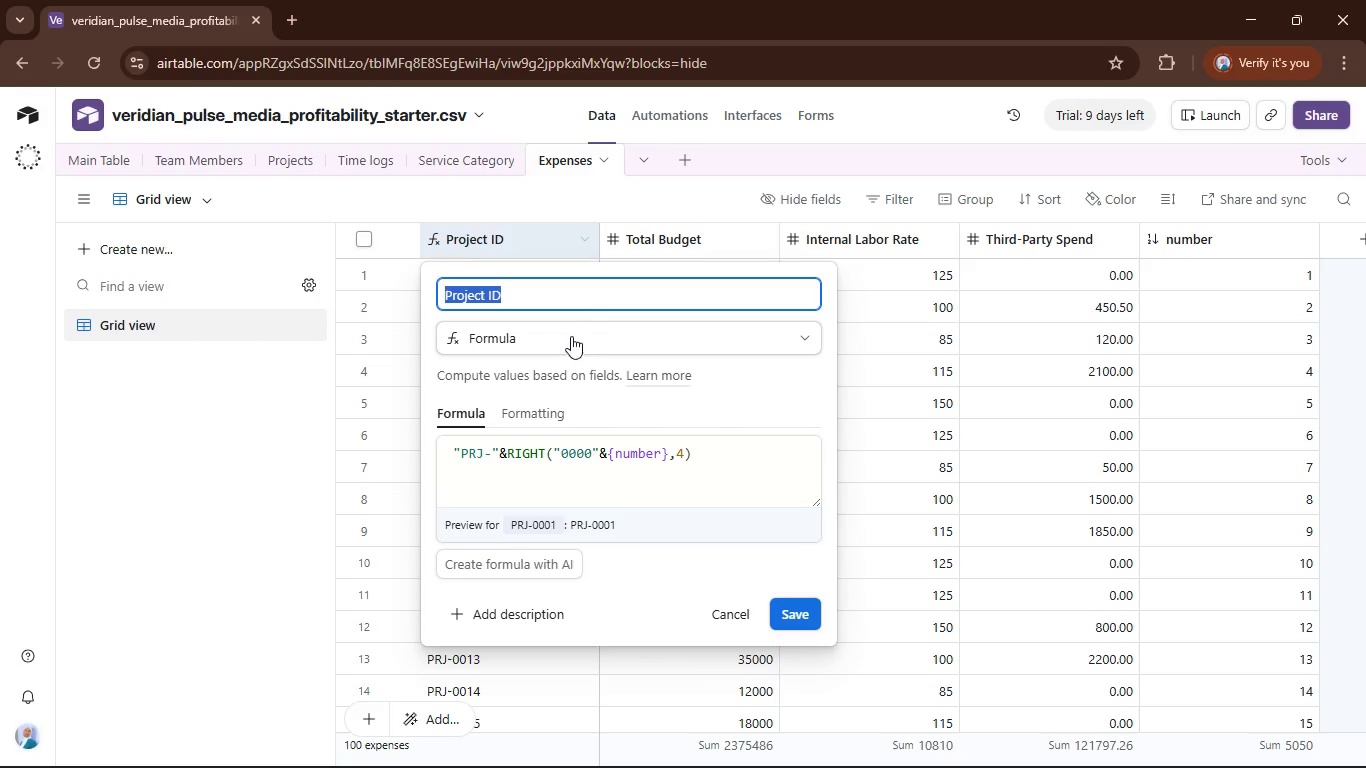 
left_click([607, 328])
 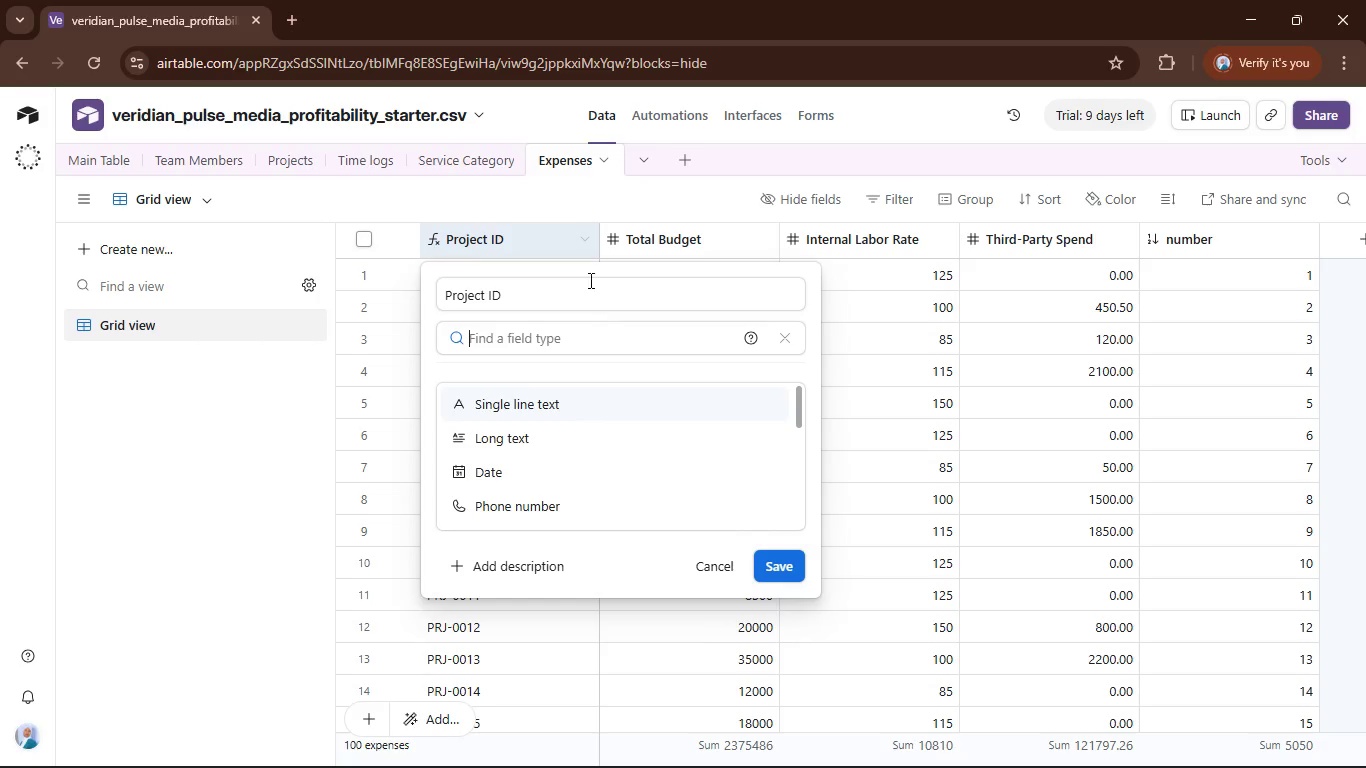 
left_click([651, 190])
 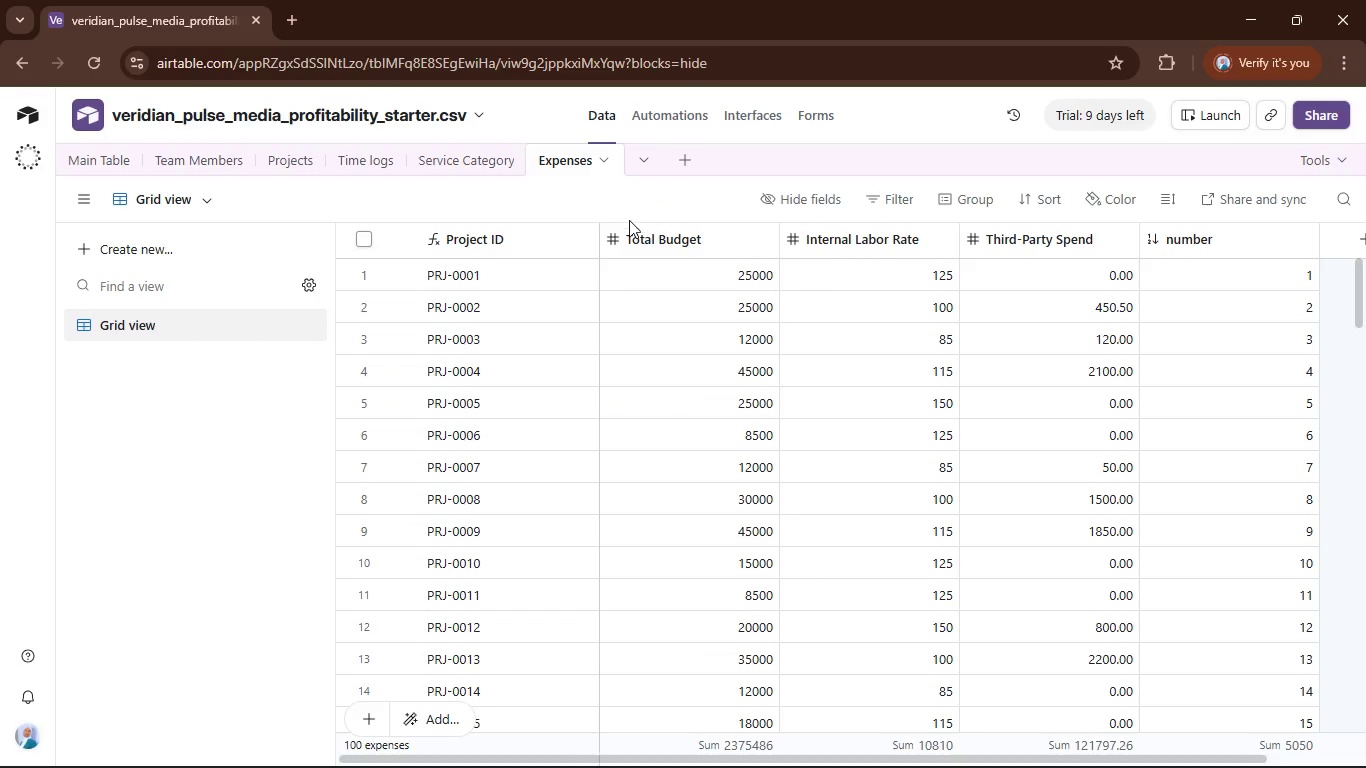 
mouse_move([552, 244])
 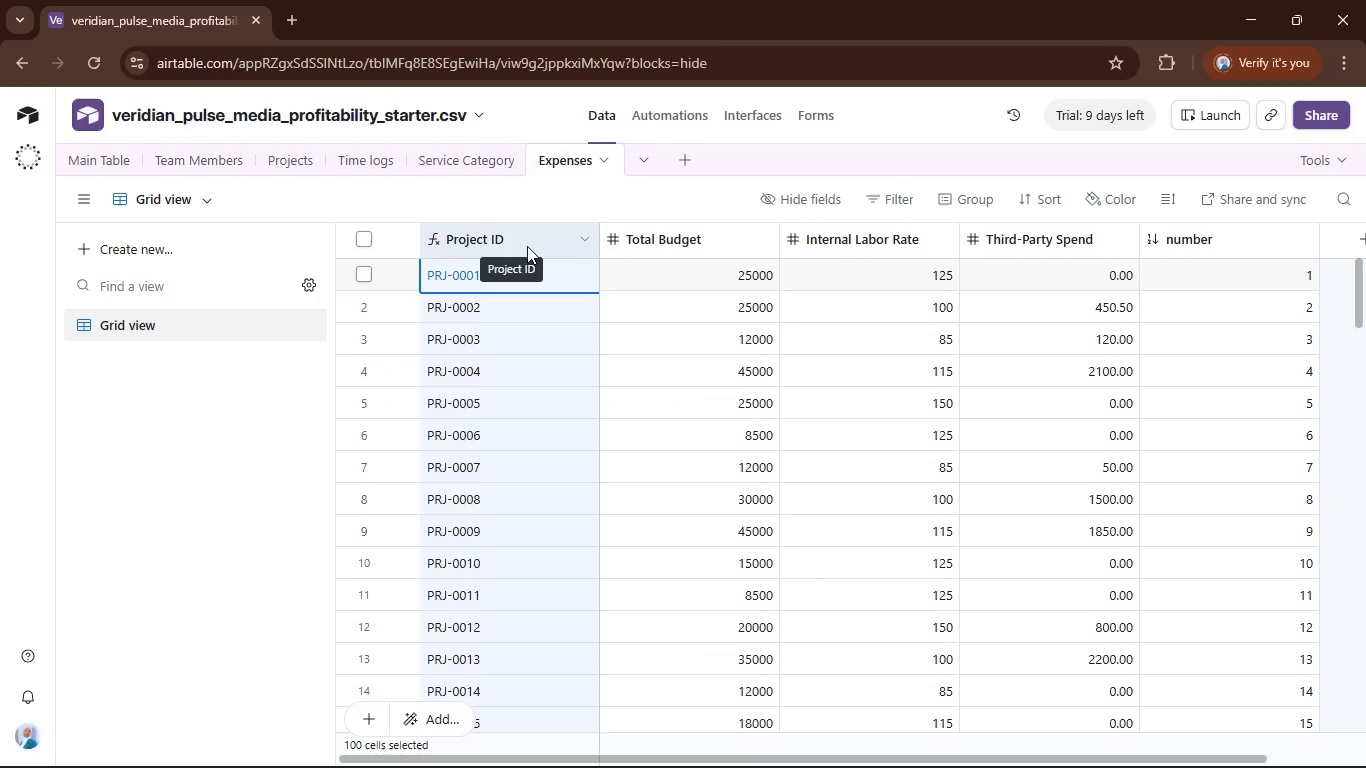 
double_click([527, 246])
 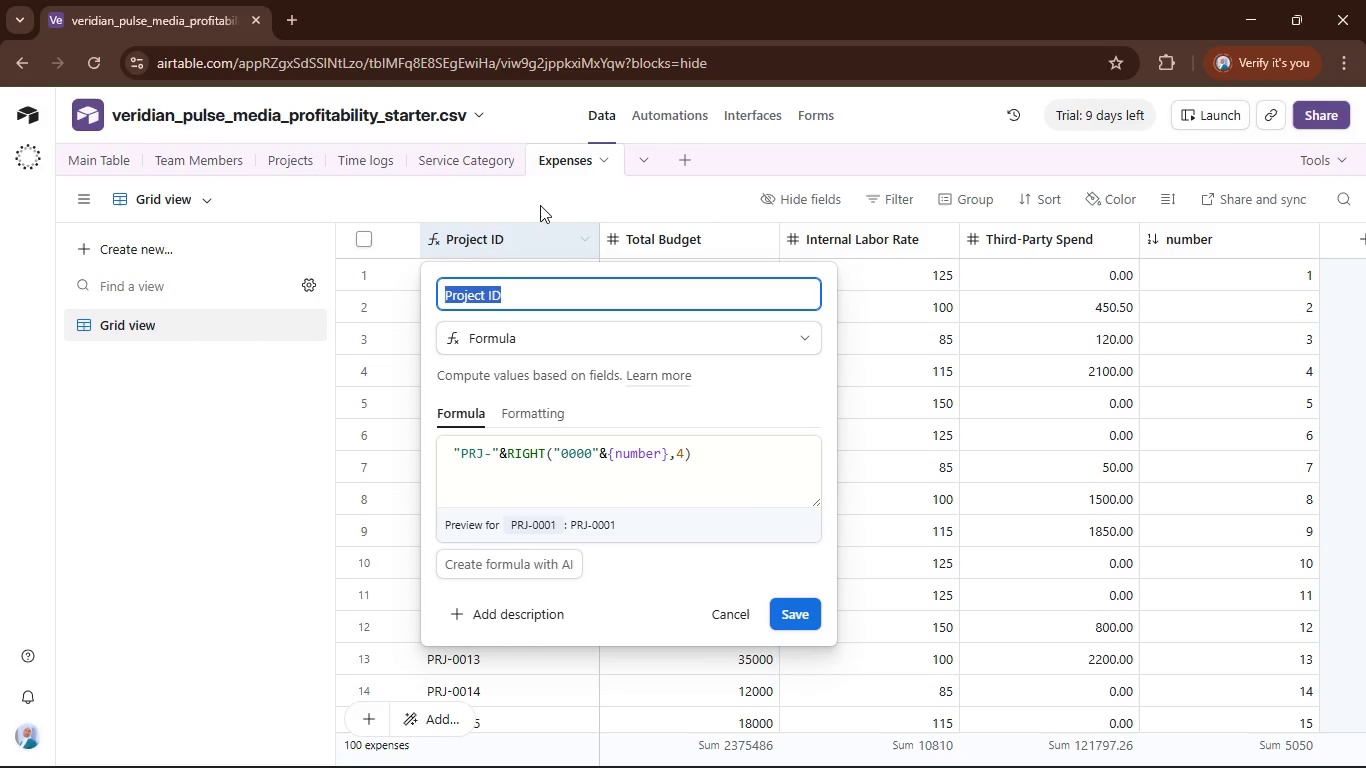 
wait(11.78)
 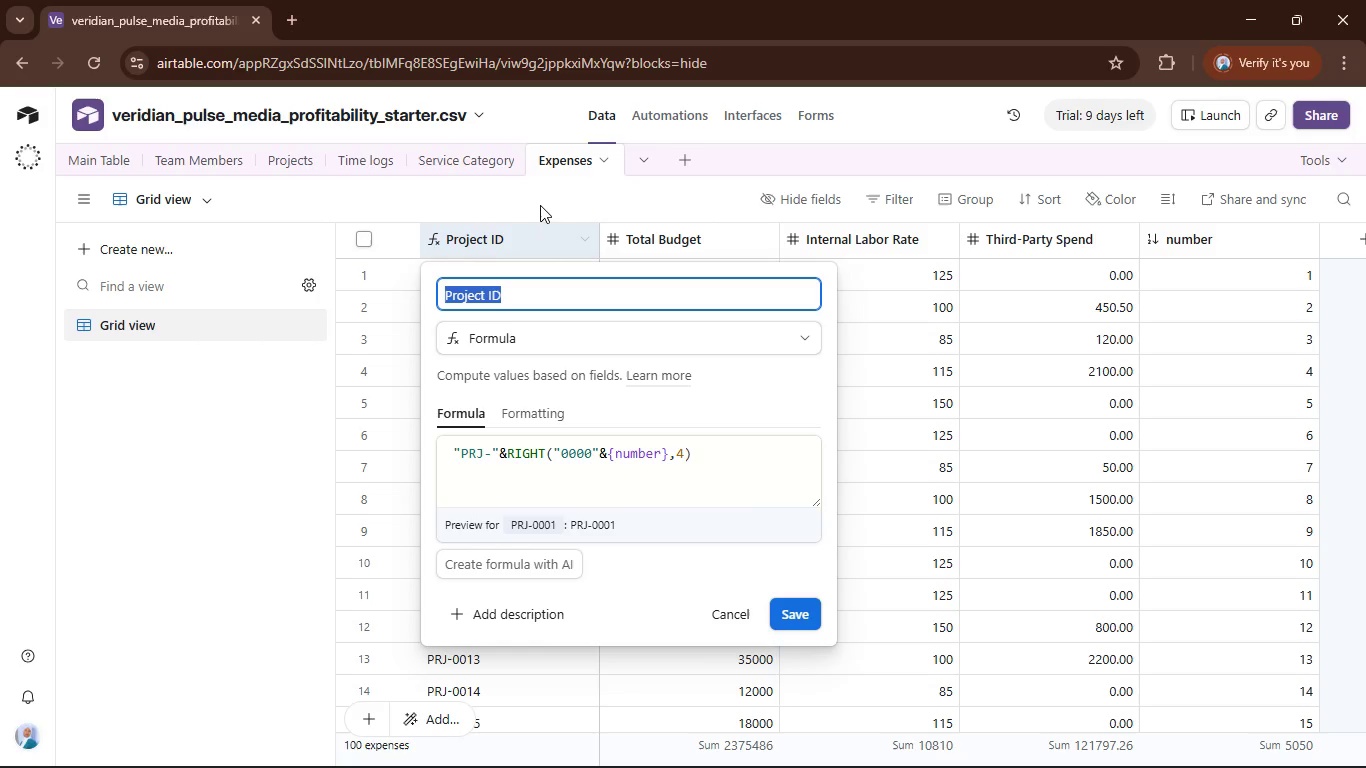 
left_click([774, 434])
 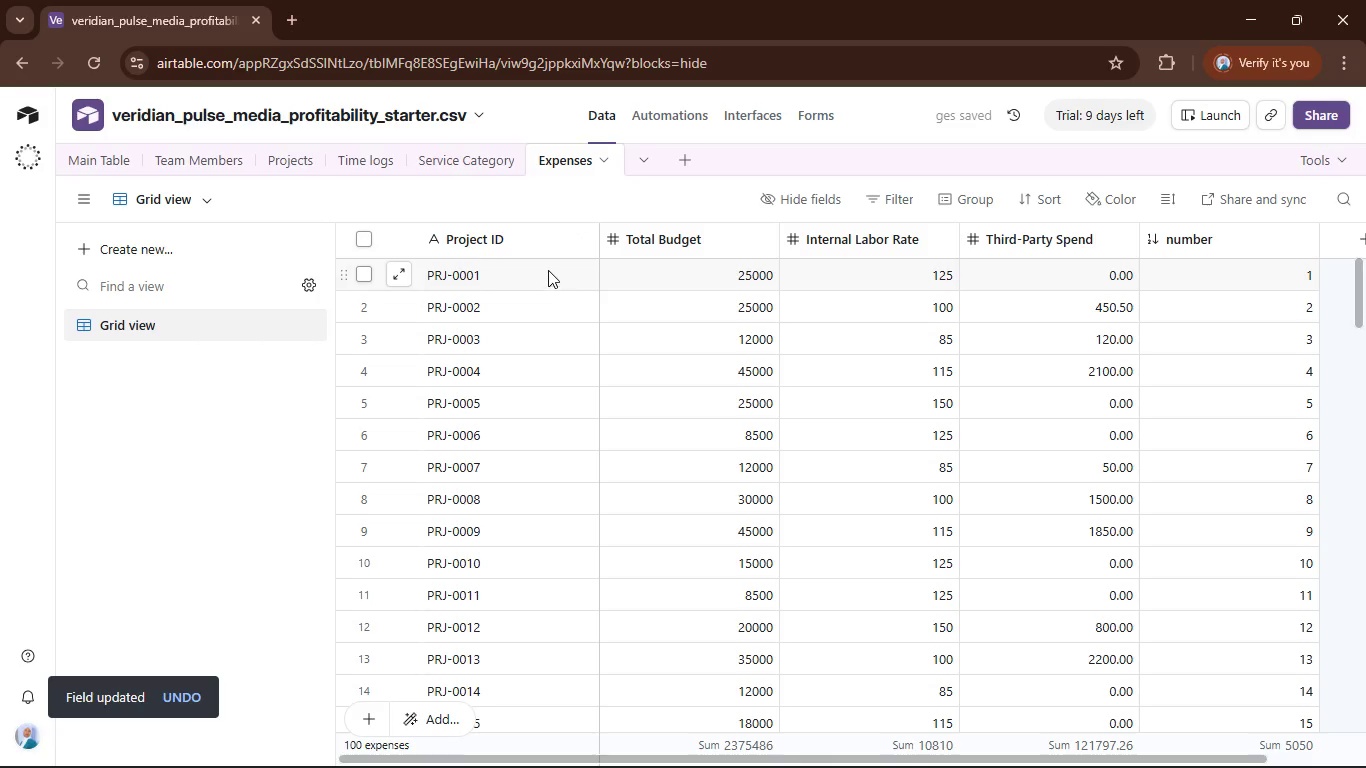 
left_click([550, 245])
 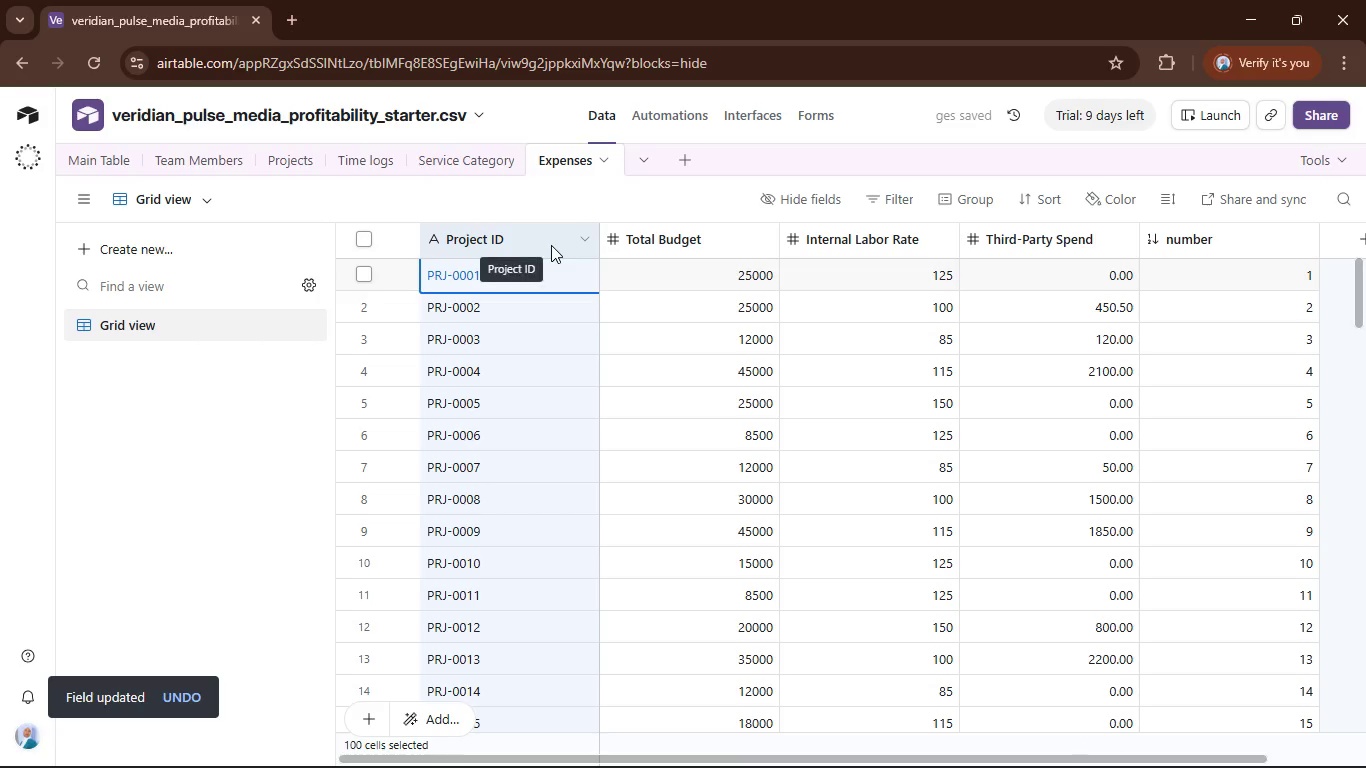 
right_click([551, 245])
 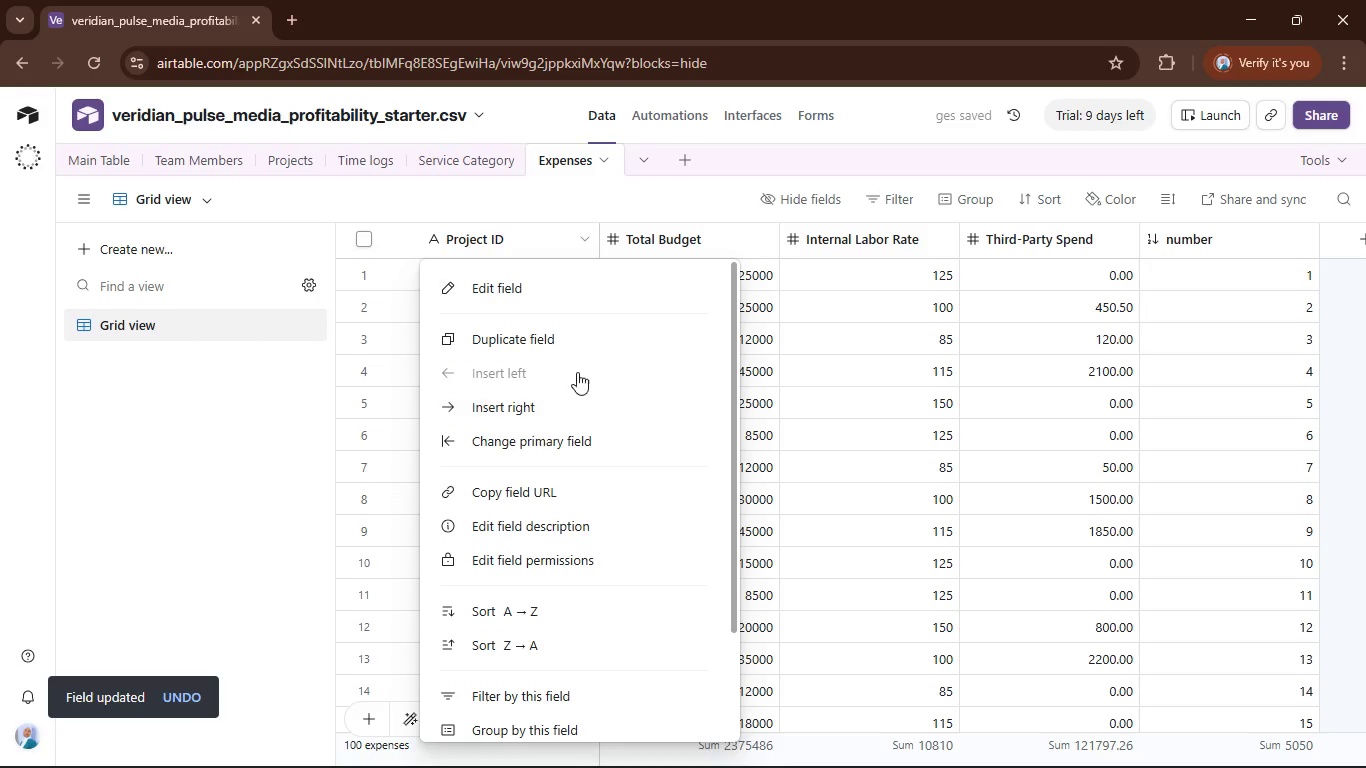 
mouse_move([538, 333])
 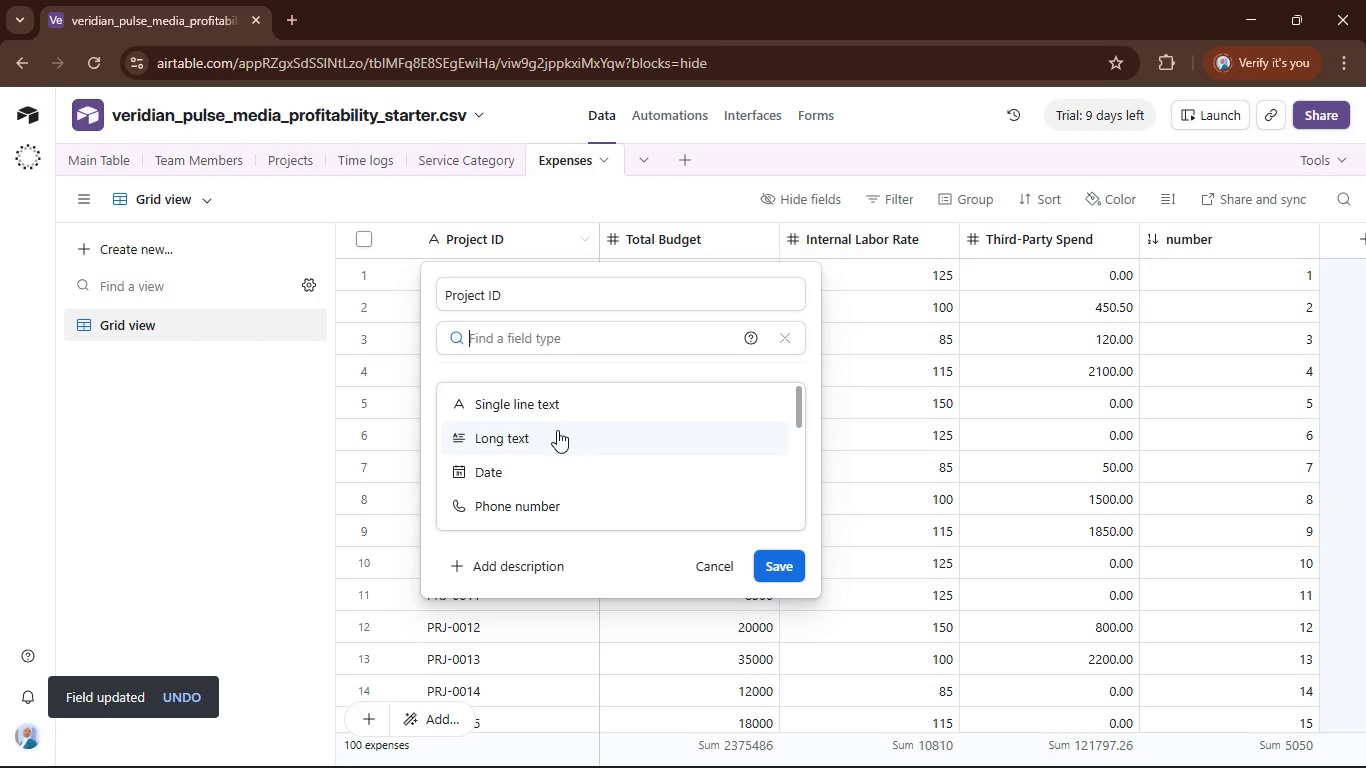 
scroll: coordinate [568, 425], scroll_direction: down, amount: 6.0
 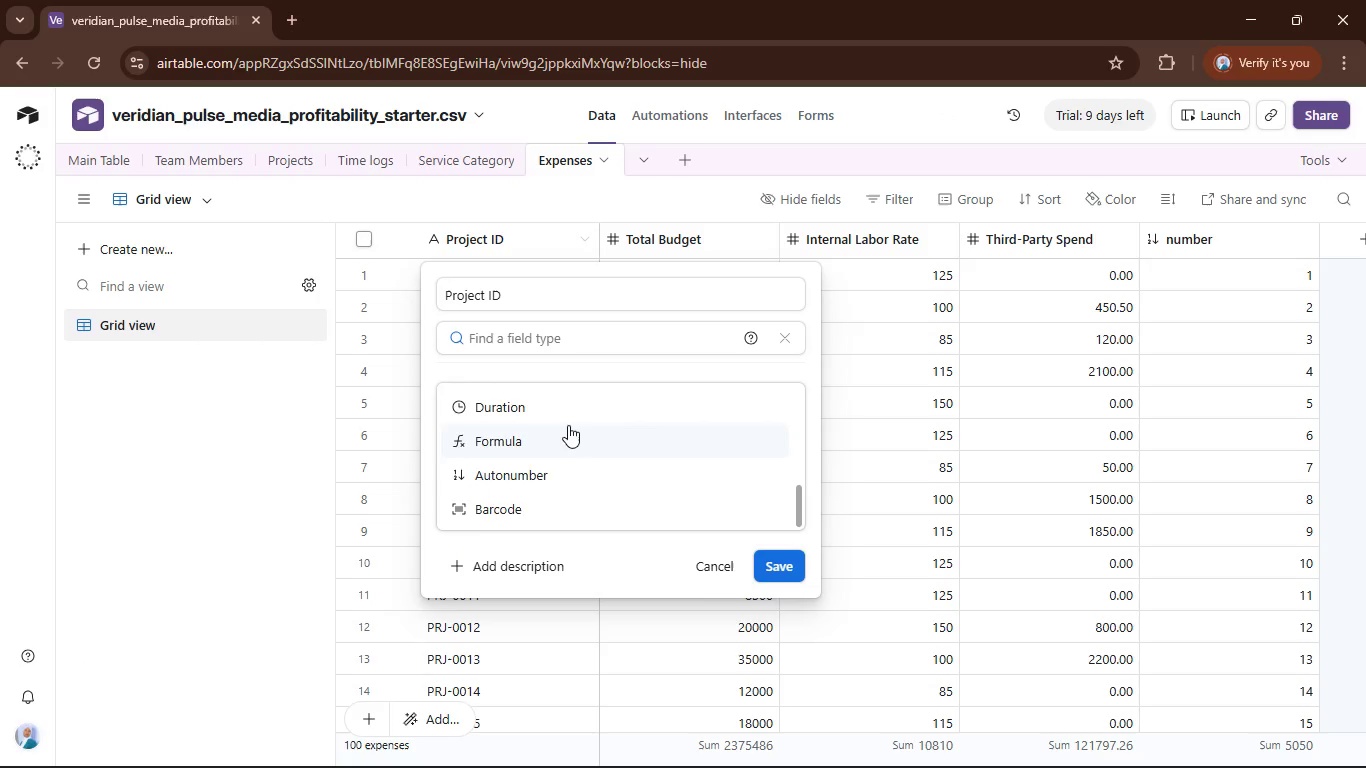 
scroll: coordinate [568, 424], scroll_direction: up, amount: 5.0
 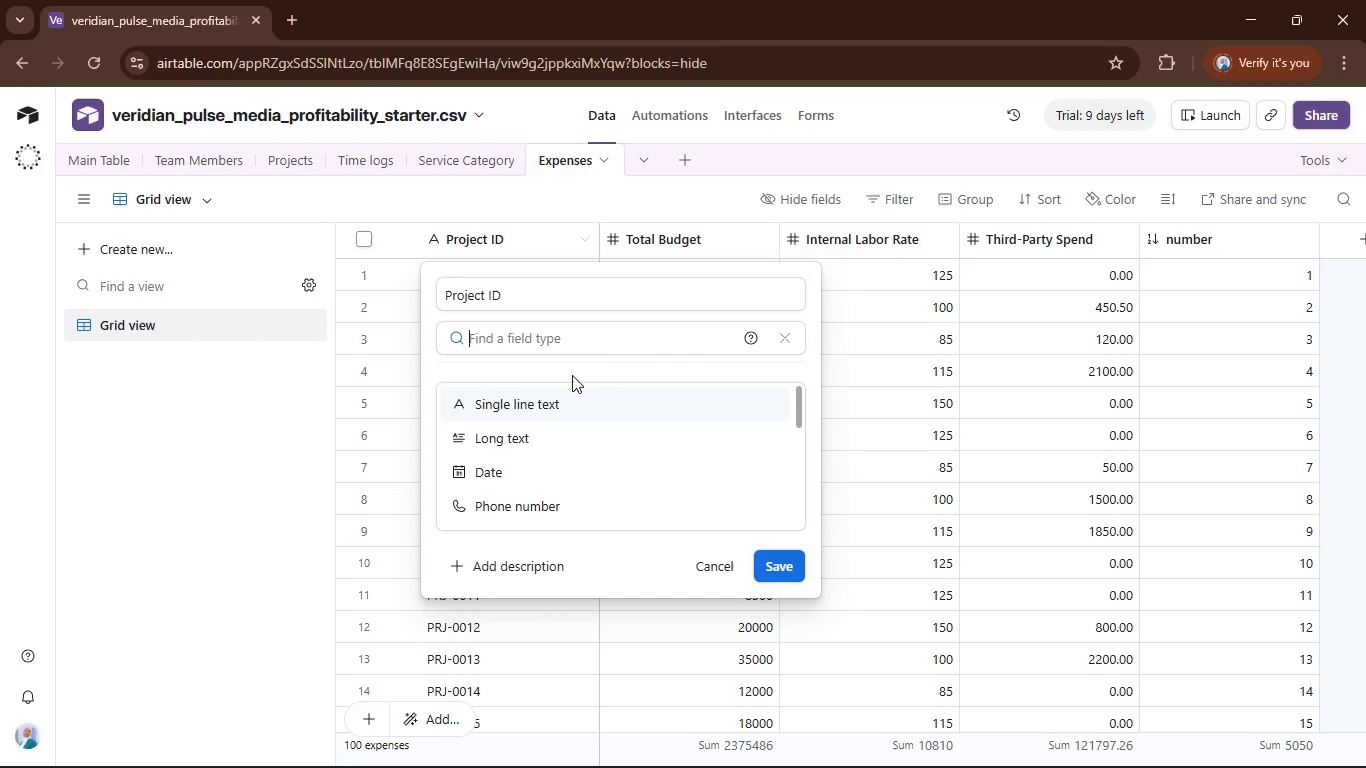 
type(li)
key(Backspace)
key(Backspace)
 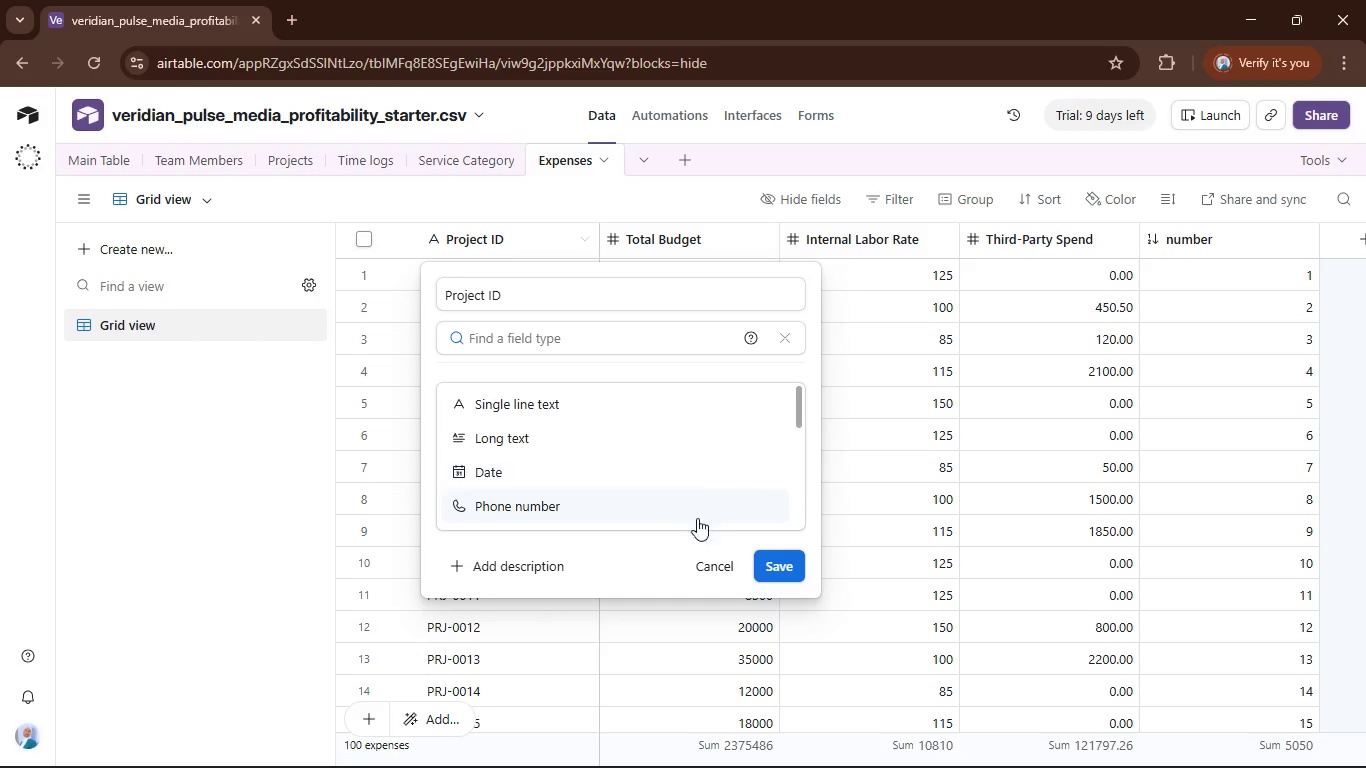 
left_click([717, 565])
 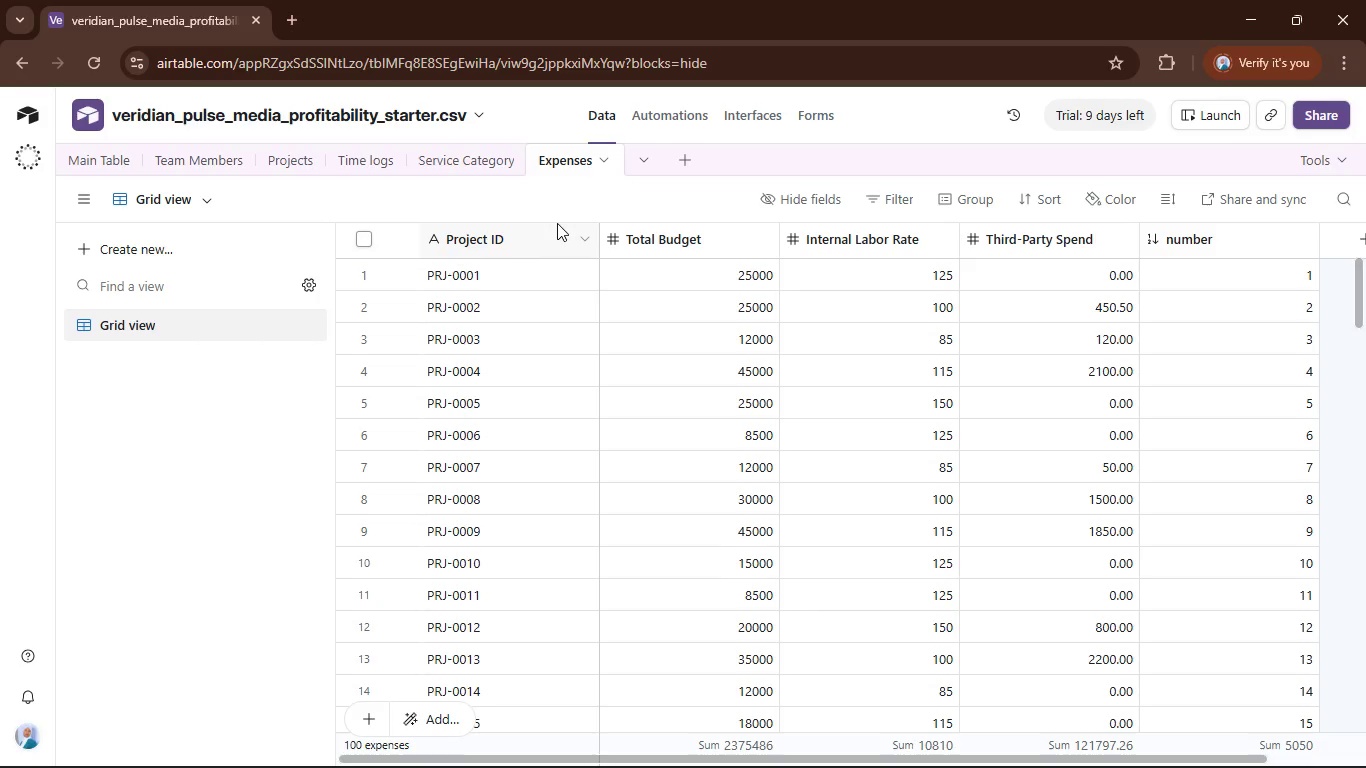 
key(Control+Z)
 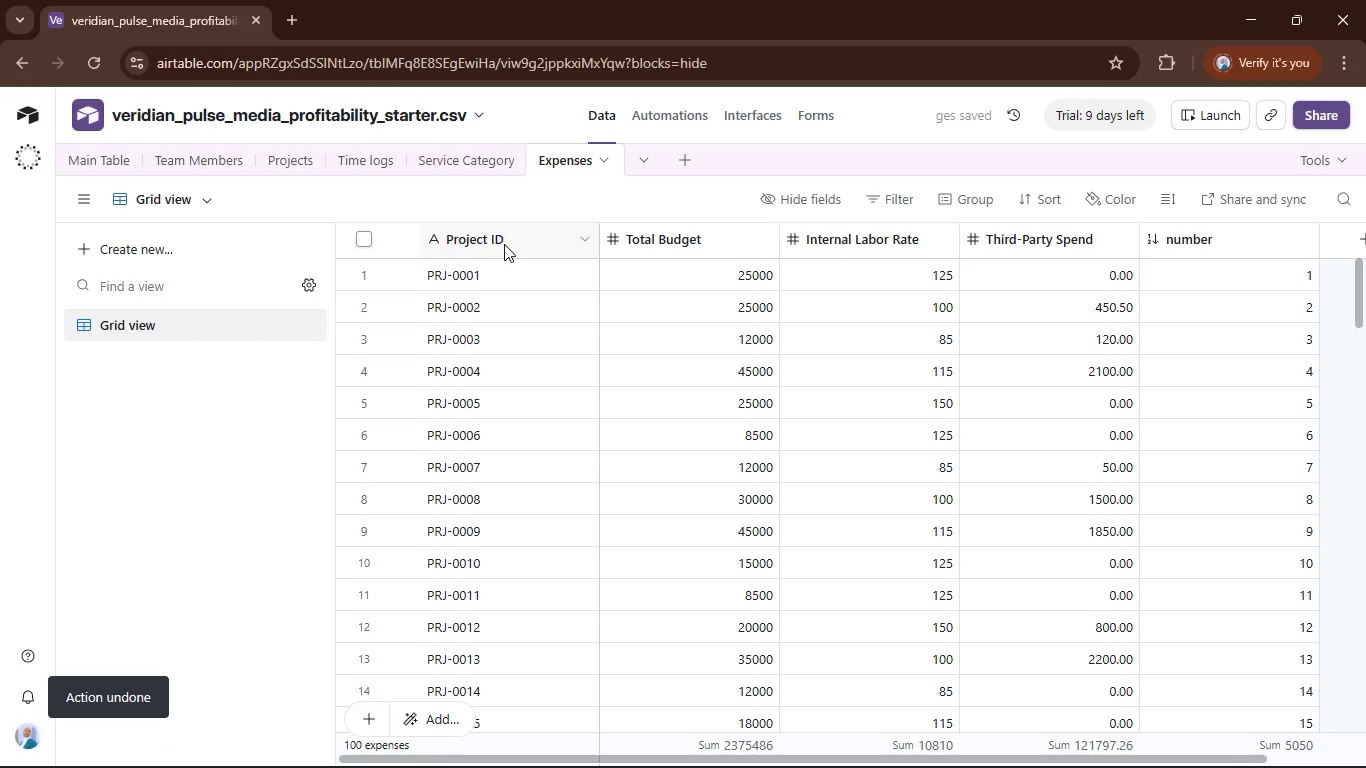 
double_click([504, 244])
 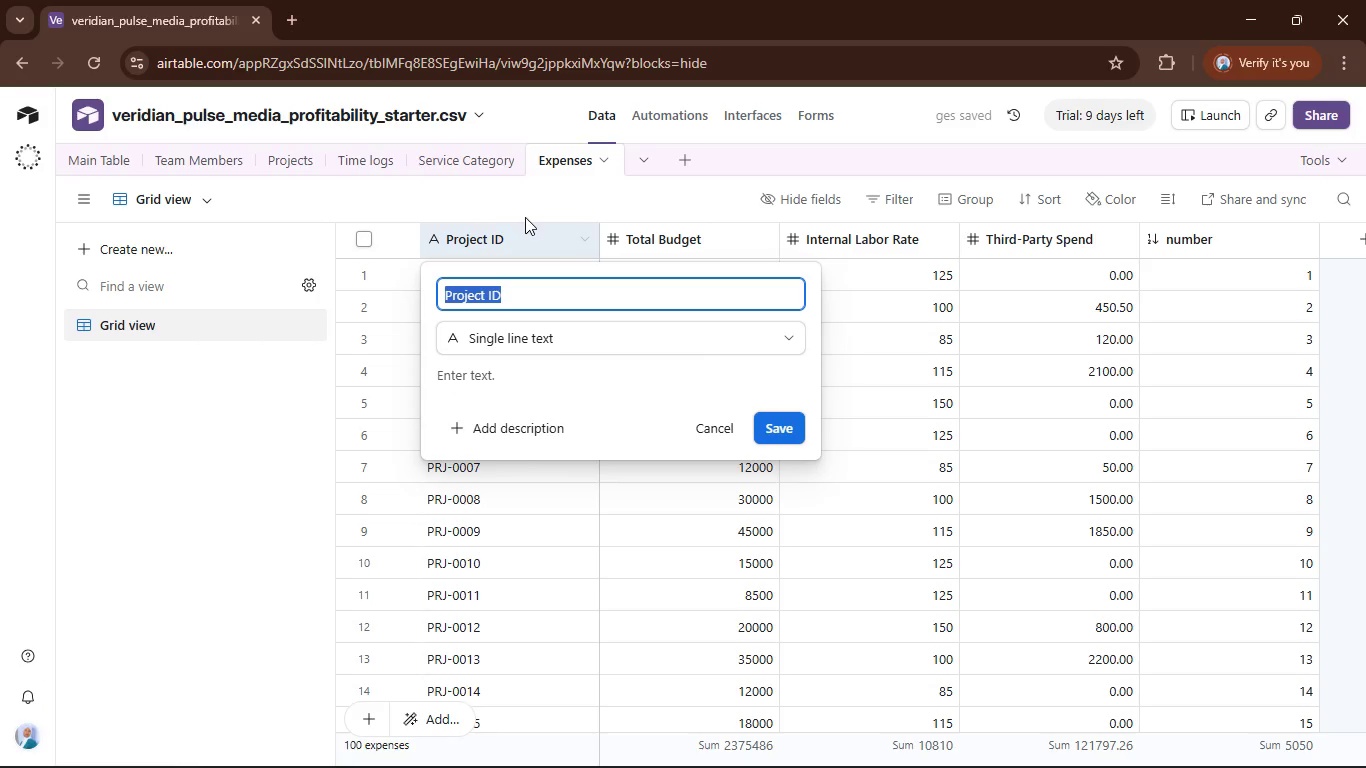 
left_click([541, 199])
 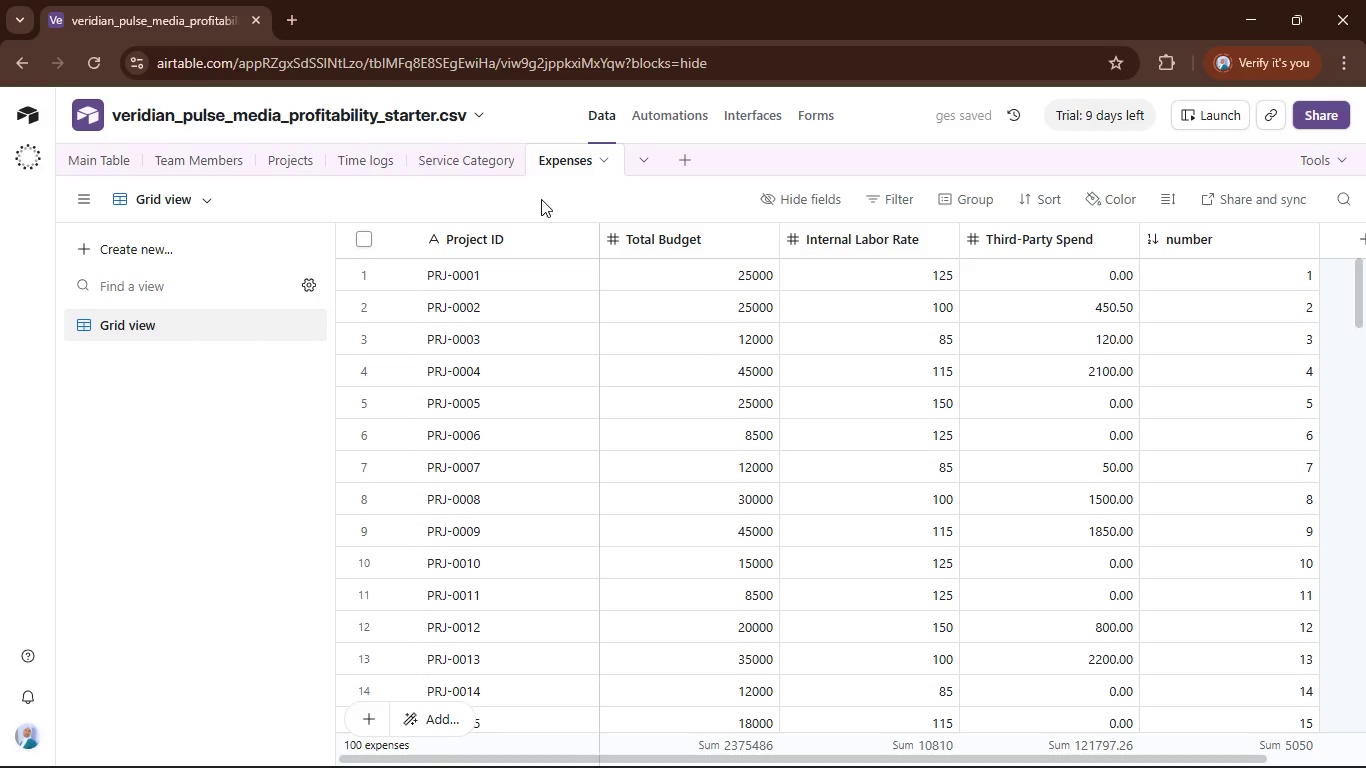 
key(Control+Z)
 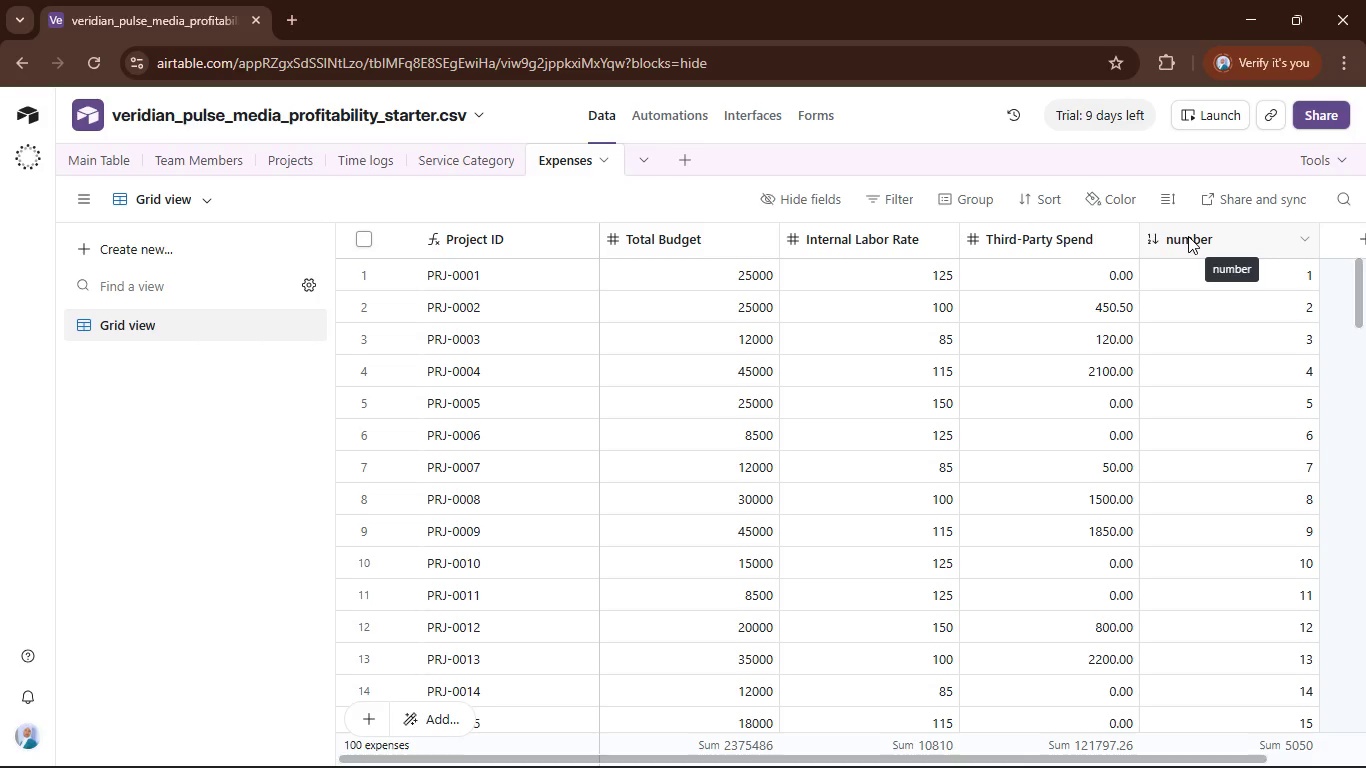 
wait(15.25)
 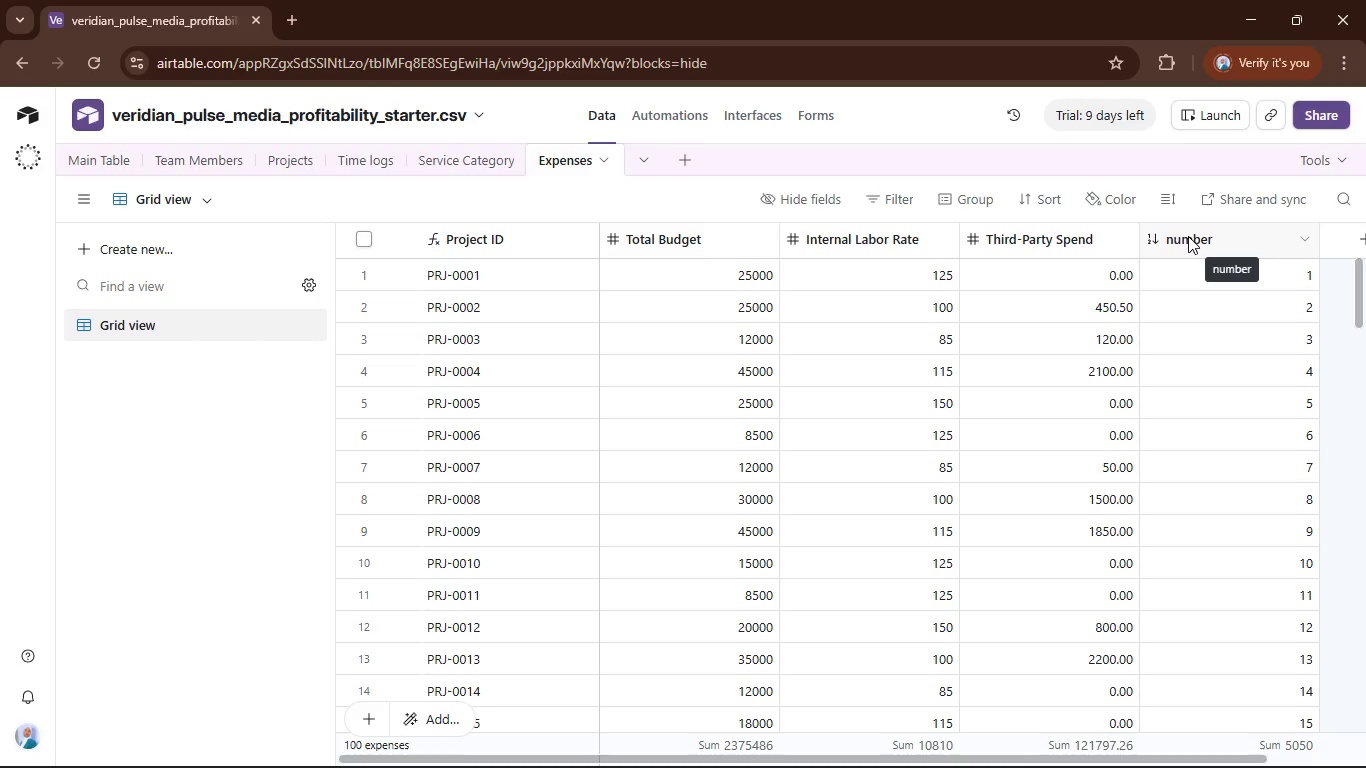 
left_click([1248, 234])
 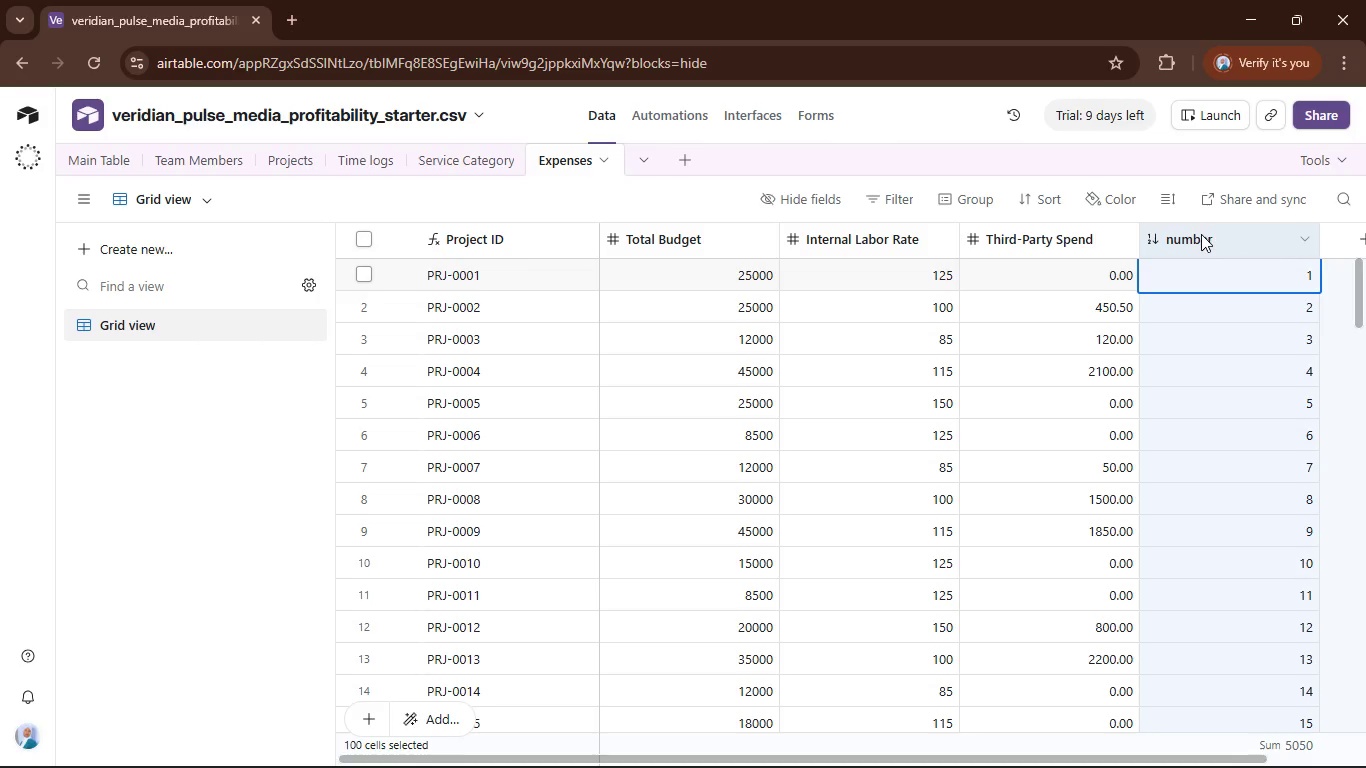 
left_click_drag(start_coordinate=[1204, 234], to_coordinate=[422, 280])
 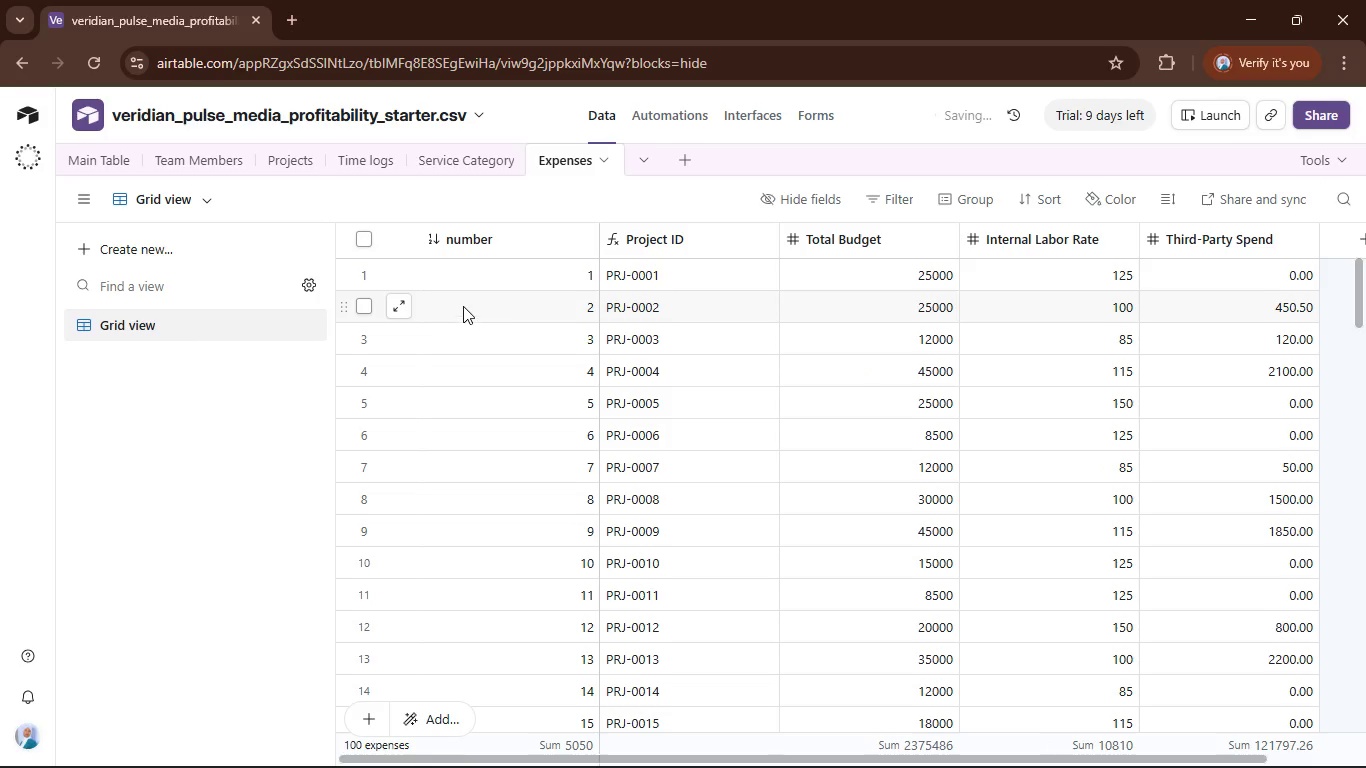 
double_click([493, 248])
 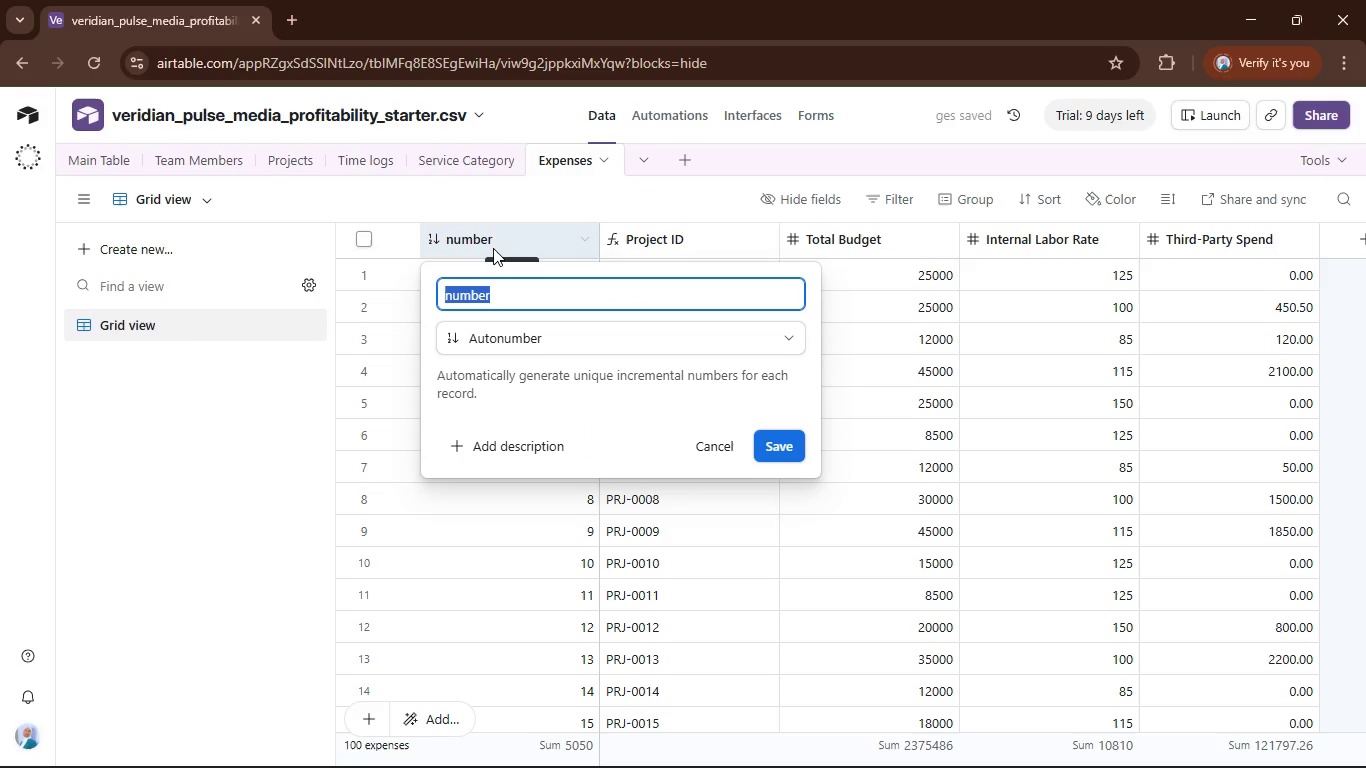 
type(ID)
key(Backspace)
key(Backspace)
type(Expenses ID)
 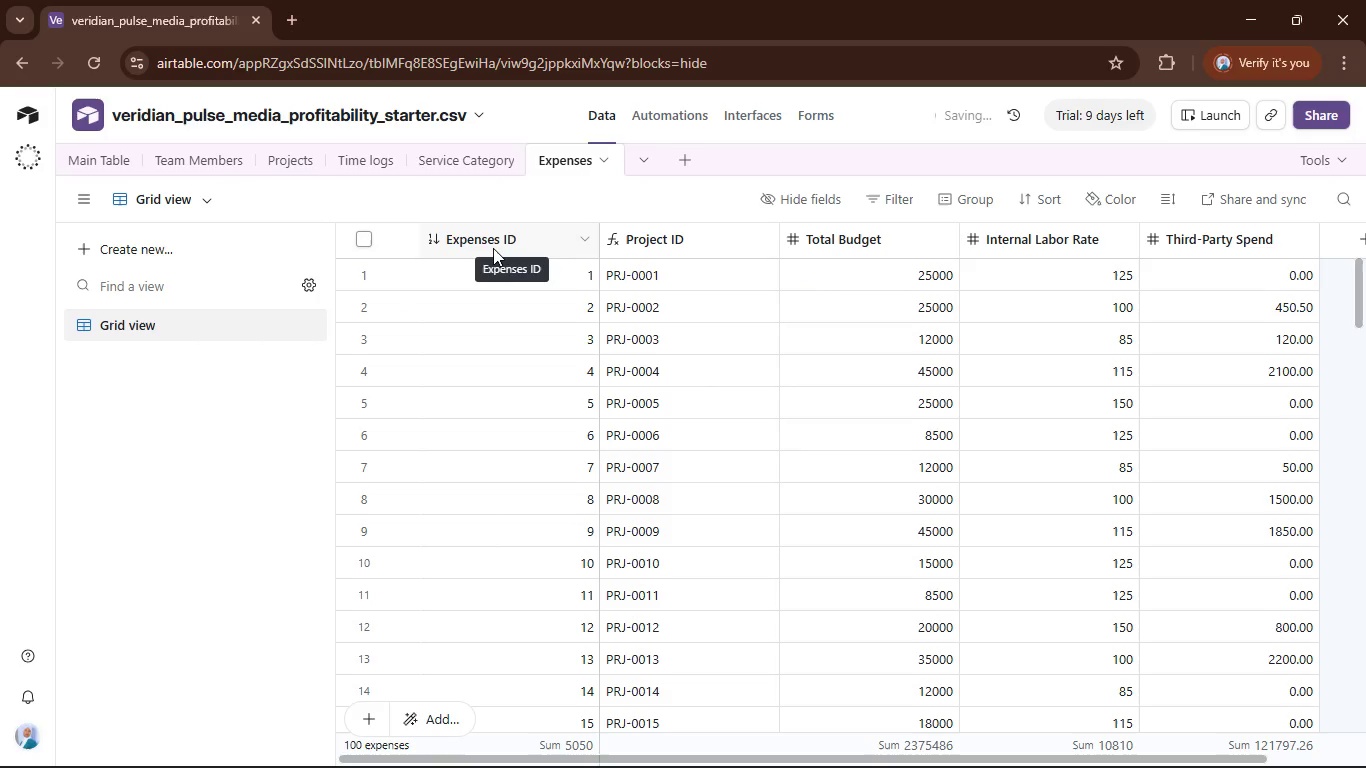 
 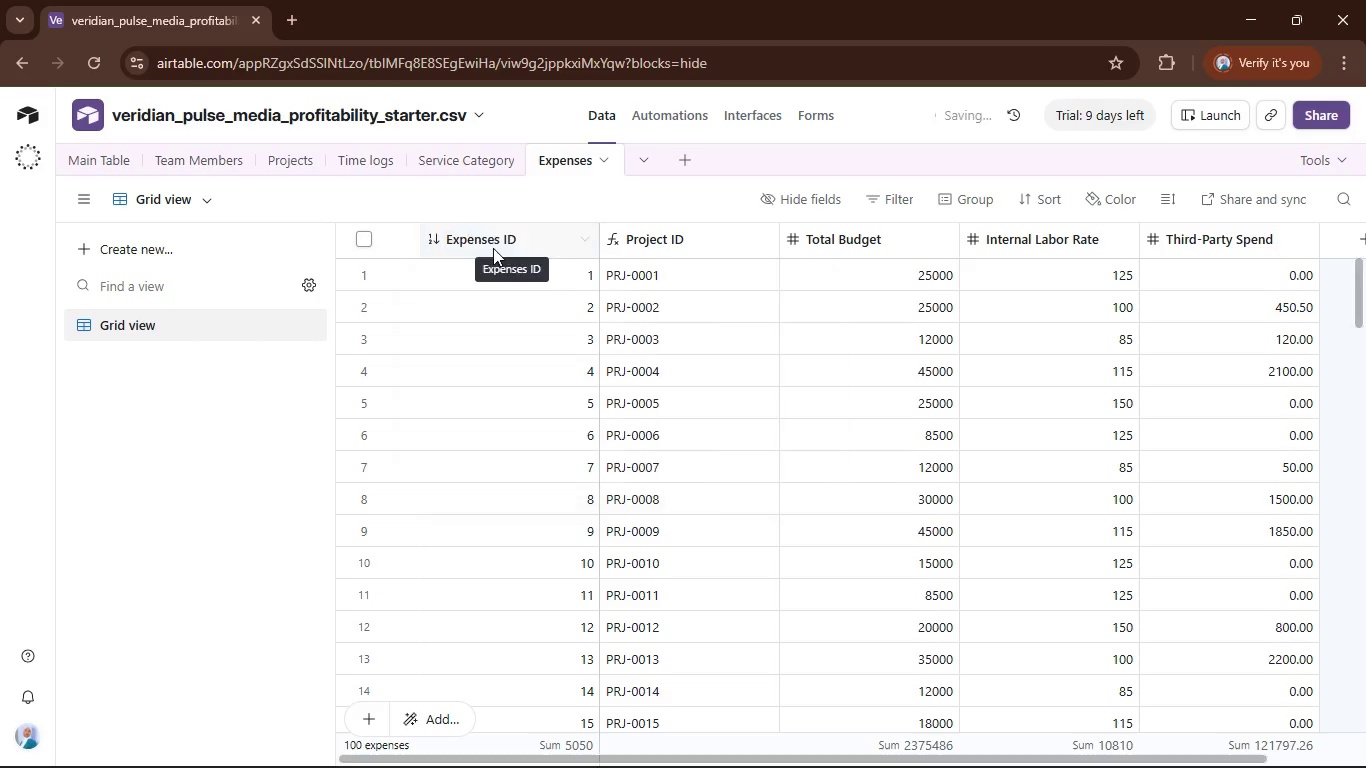 
key(Enter)
 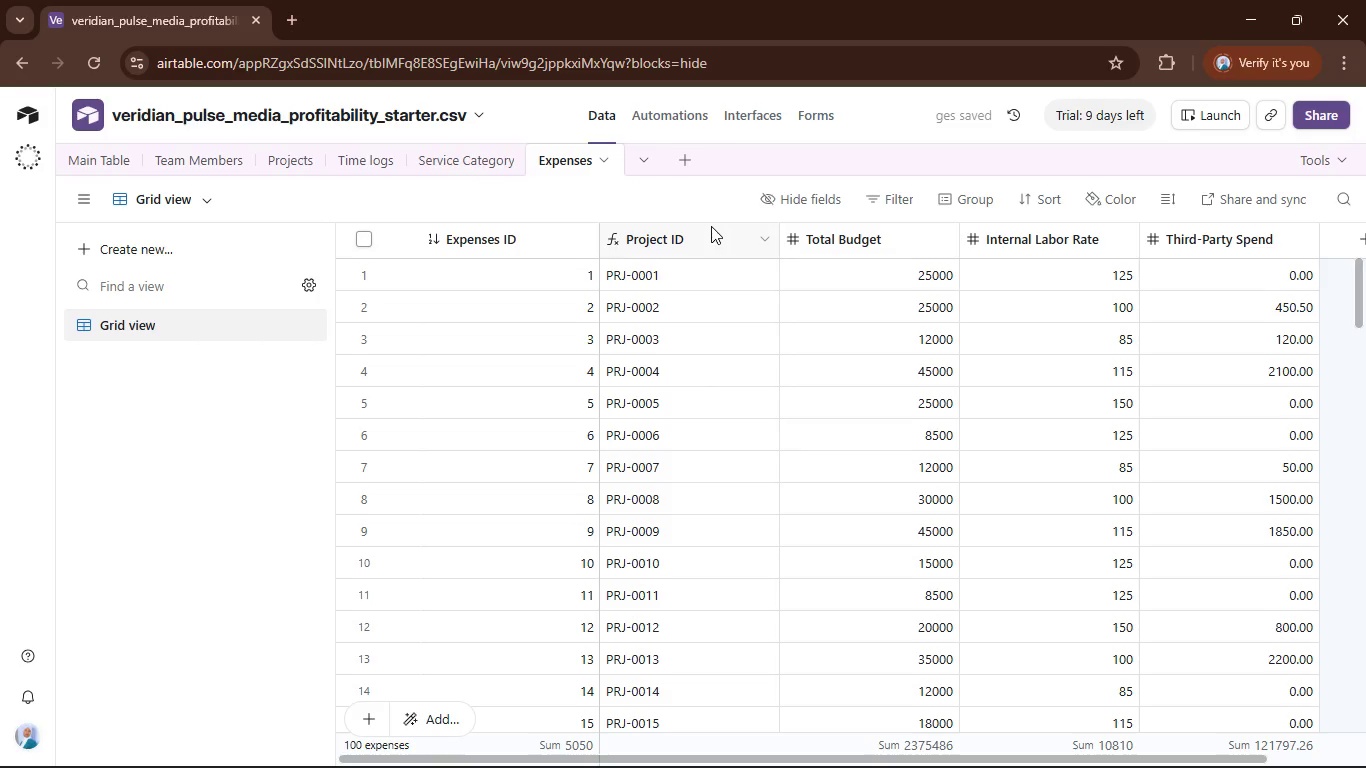 
left_click([700, 240])
 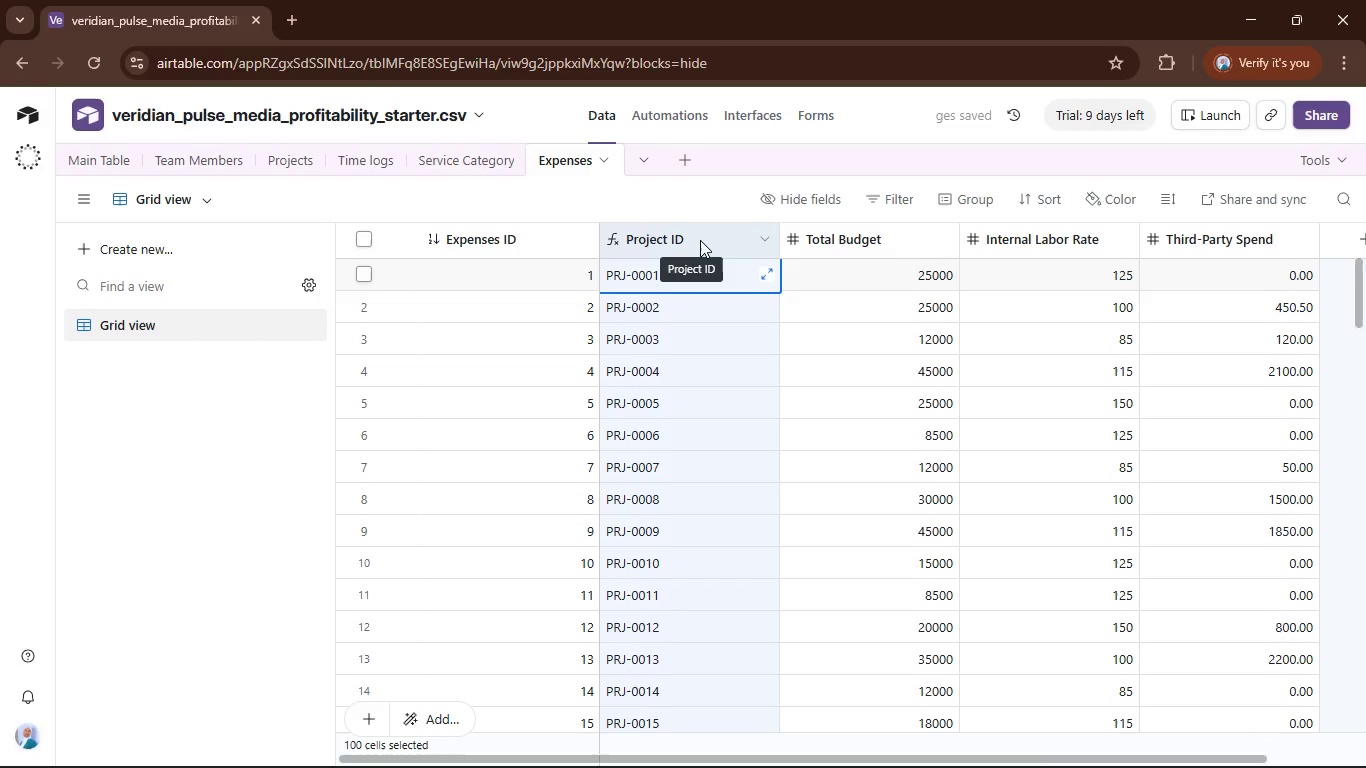 
right_click([700, 240])
 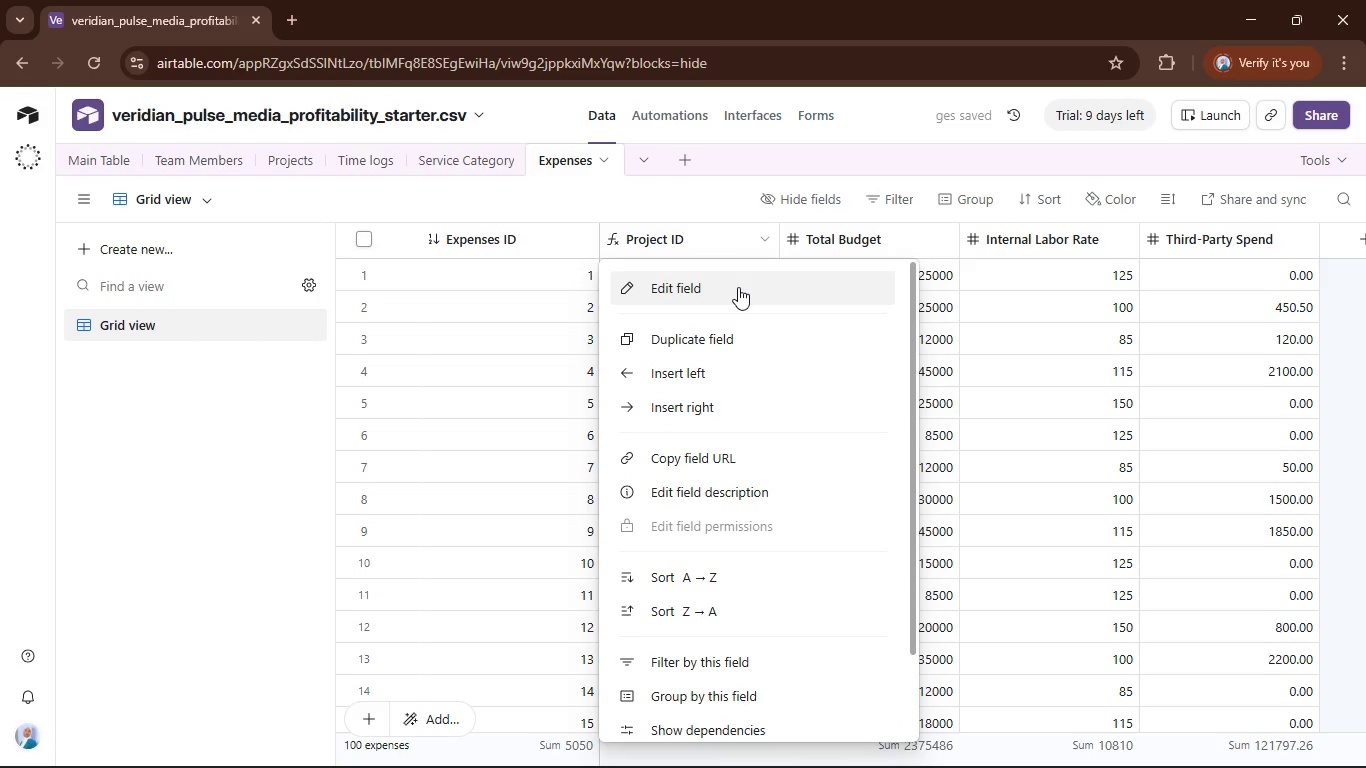 
left_click([738, 285])
 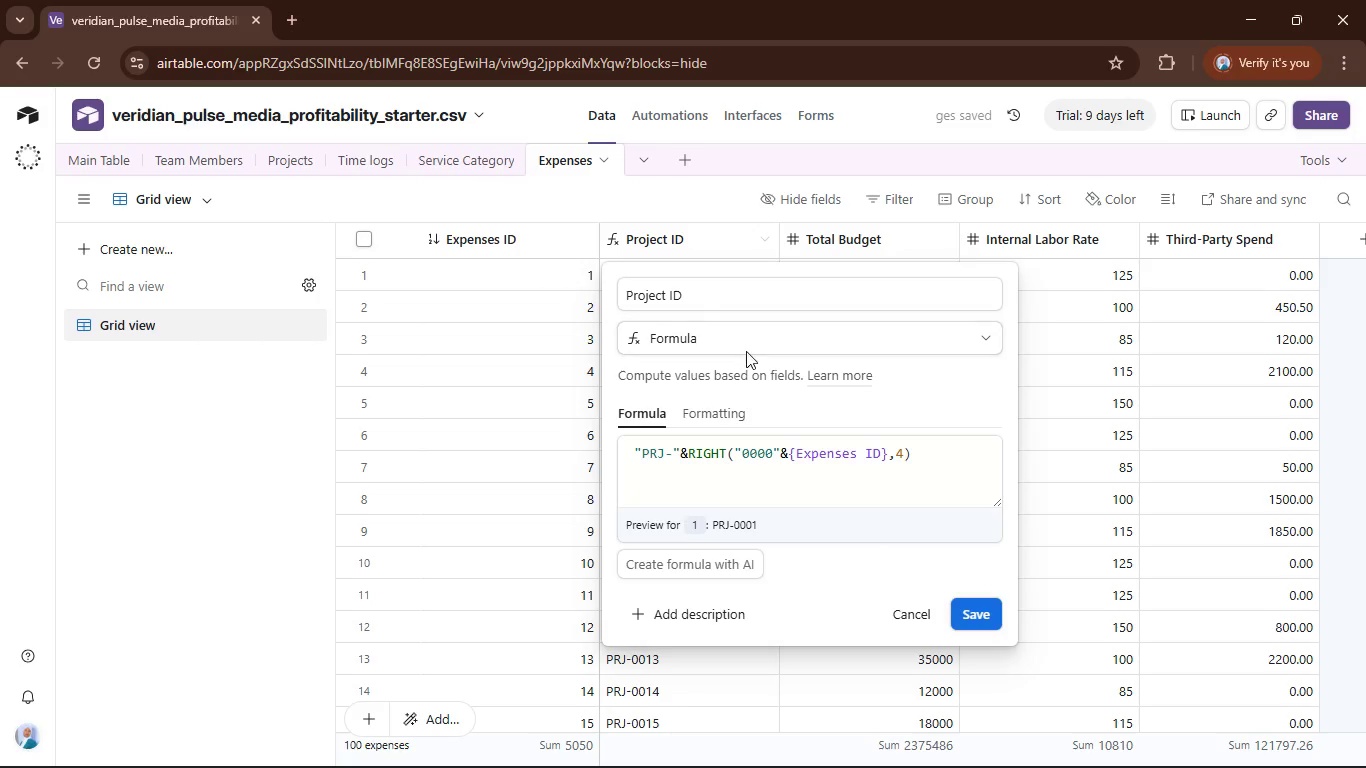 
left_click([756, 340])
 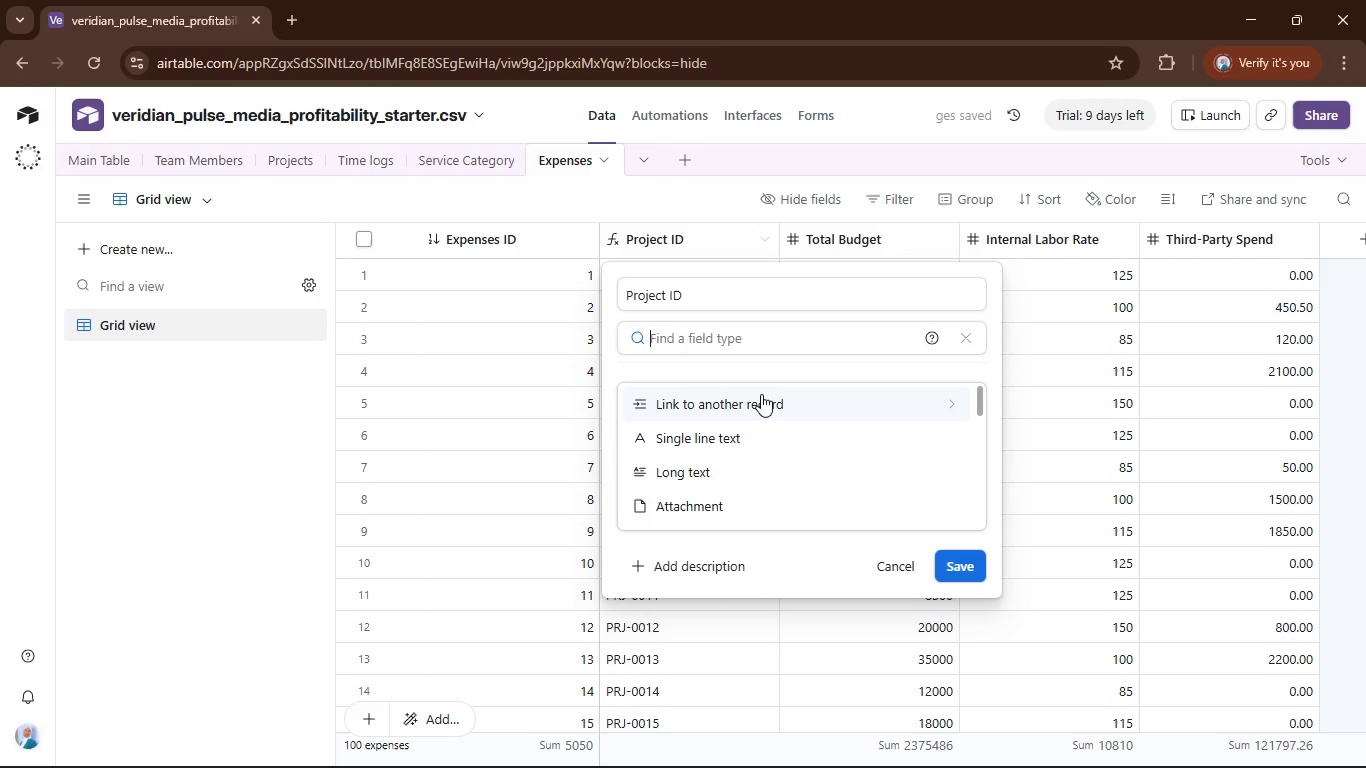 
left_click([761, 394])
 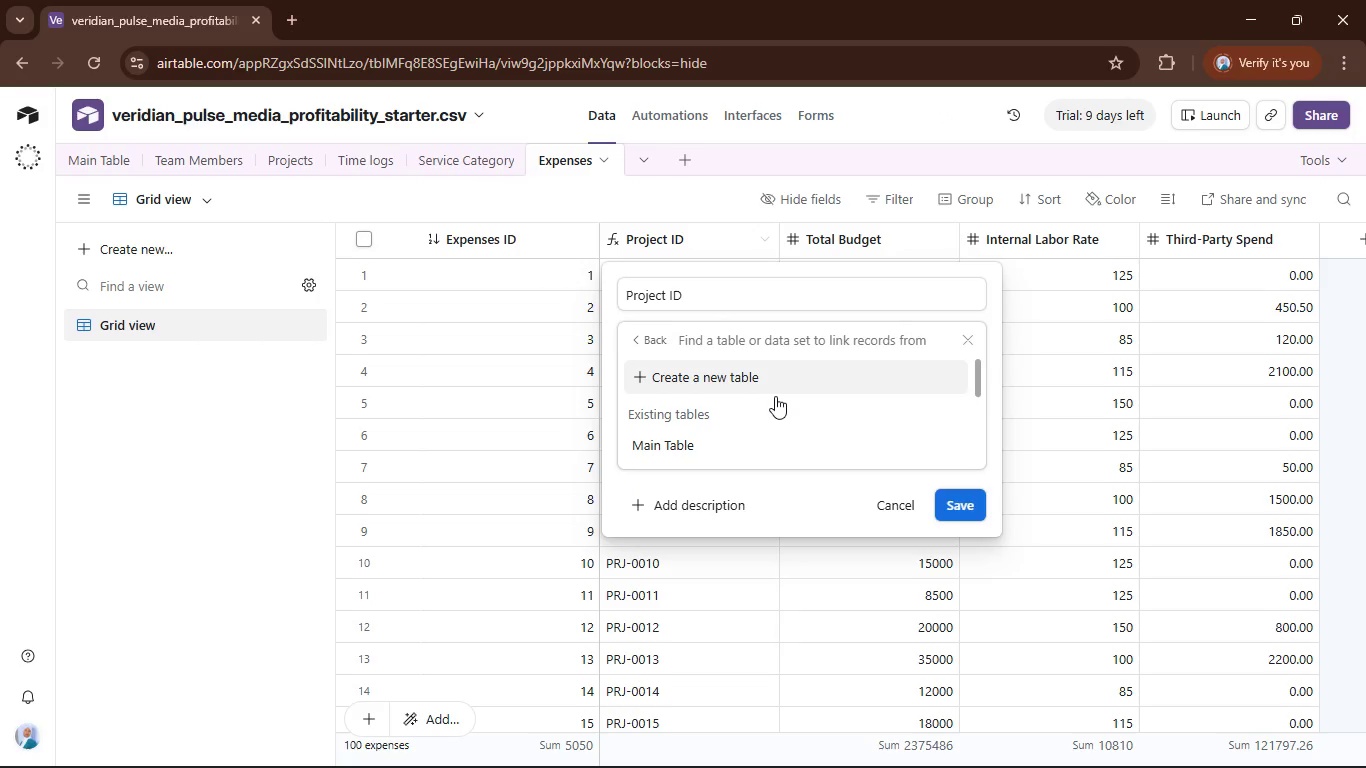 
scroll: coordinate [775, 392], scroll_direction: down, amount: 1.0
 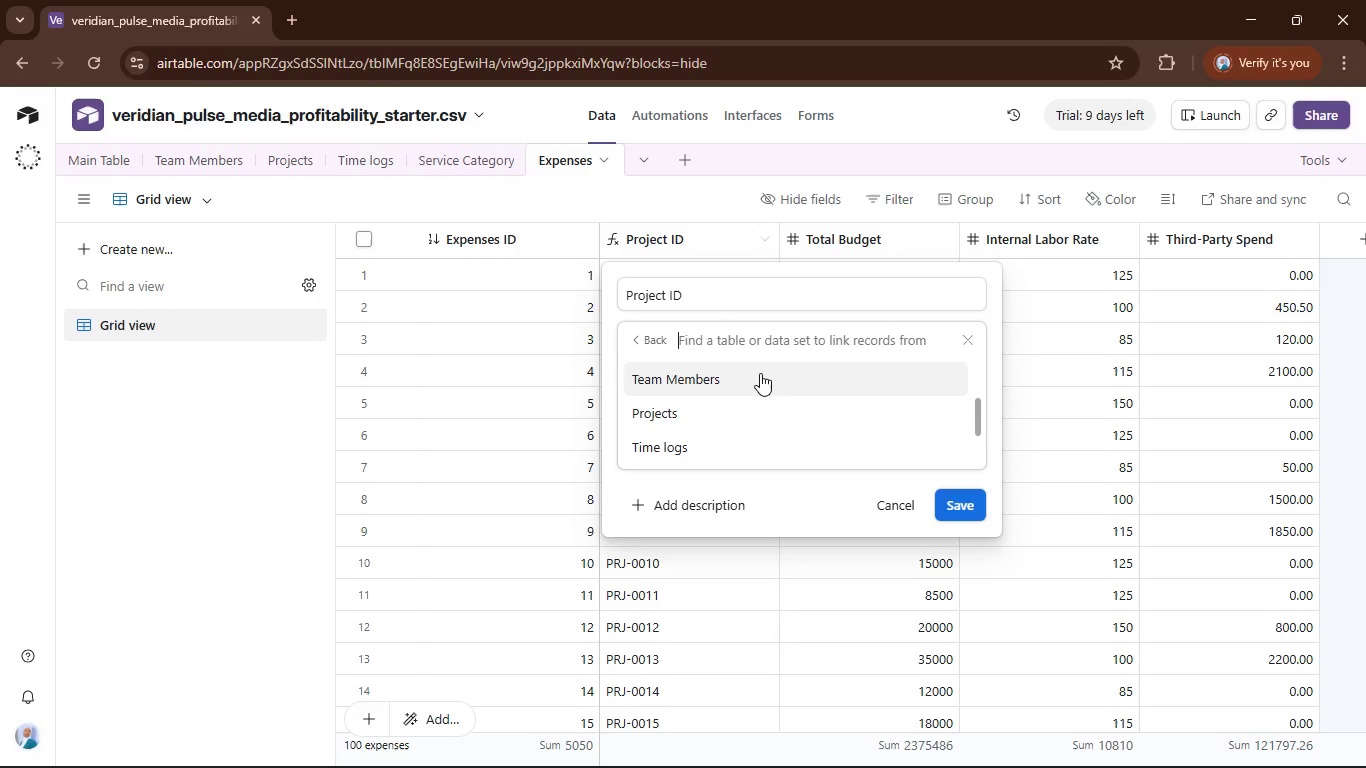 
scroll: coordinate [760, 373], scroll_direction: up, amount: 1.0
 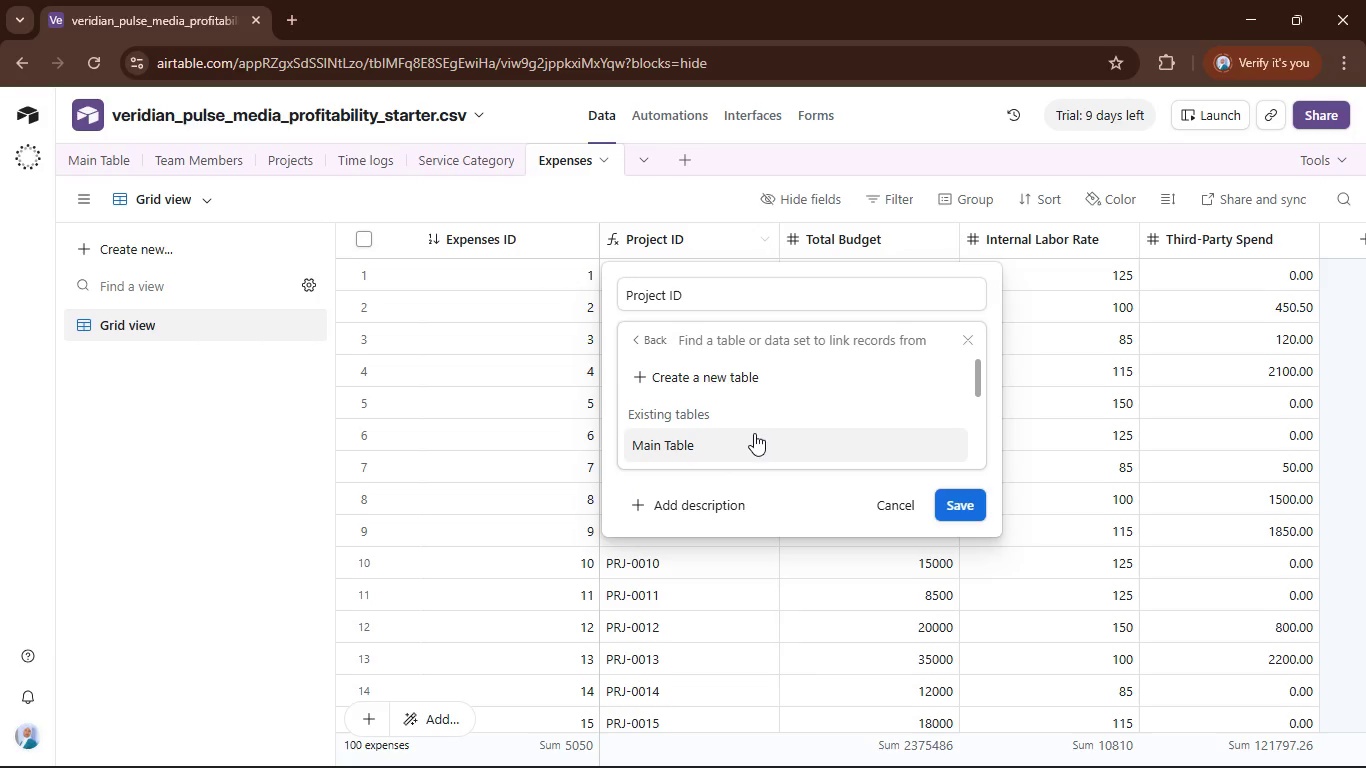 
left_click([755, 434])
 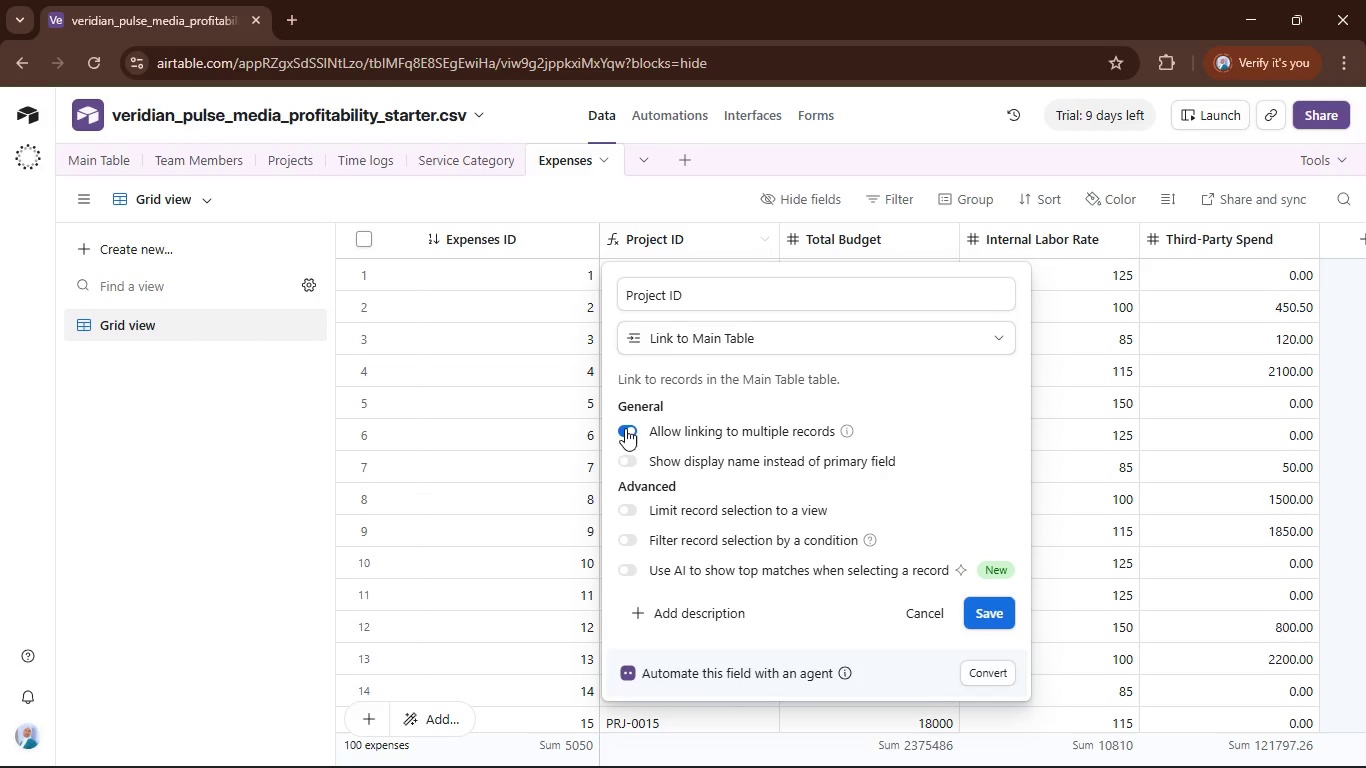 
left_click([625, 428])
 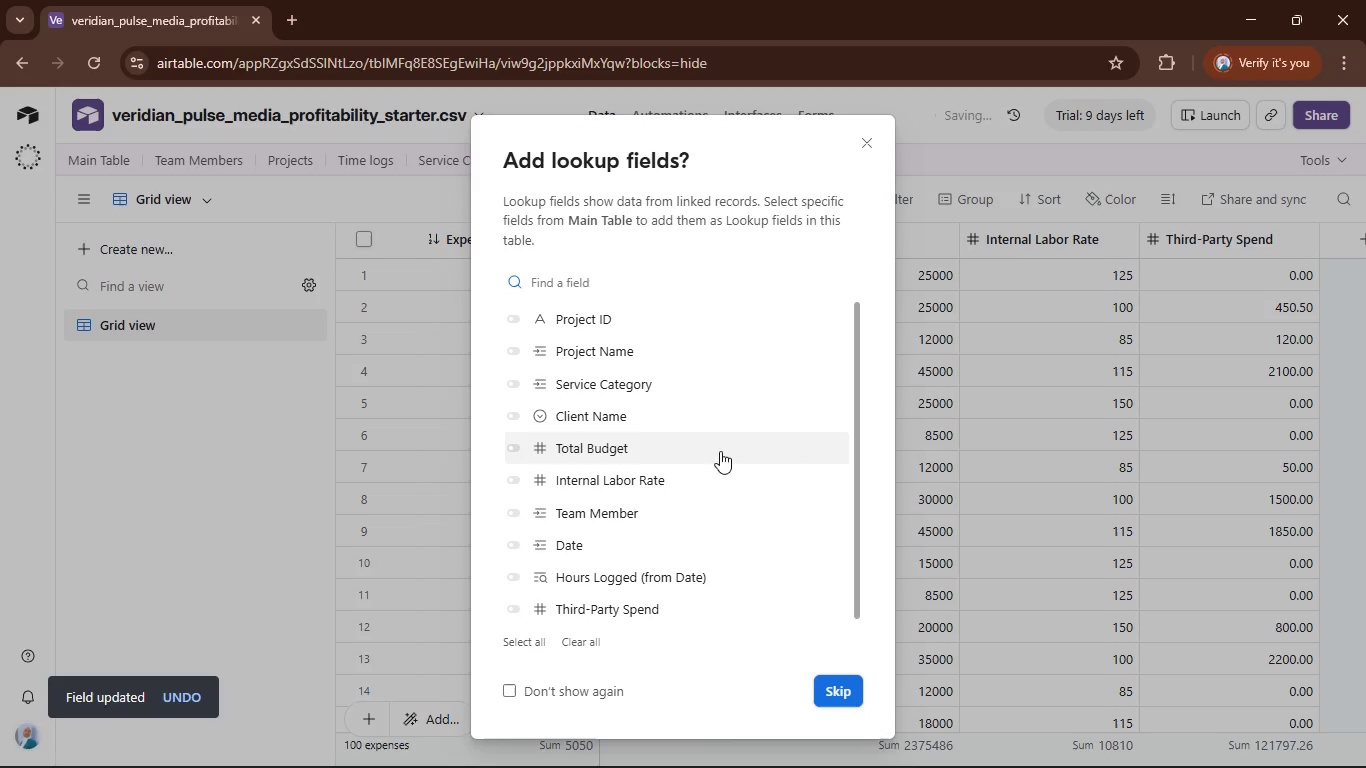 
left_click([835, 686])
 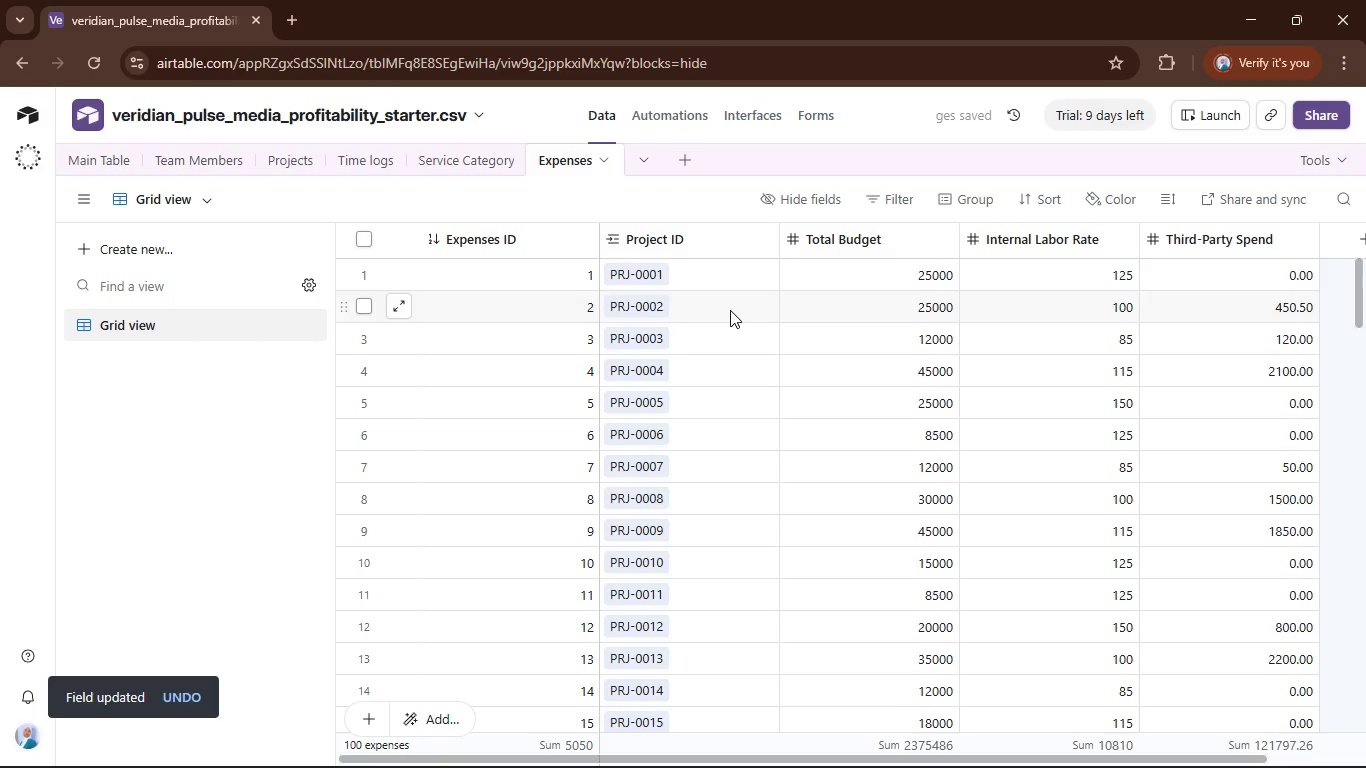 
scroll: coordinate [730, 310], scroll_direction: down, amount: 7.0
 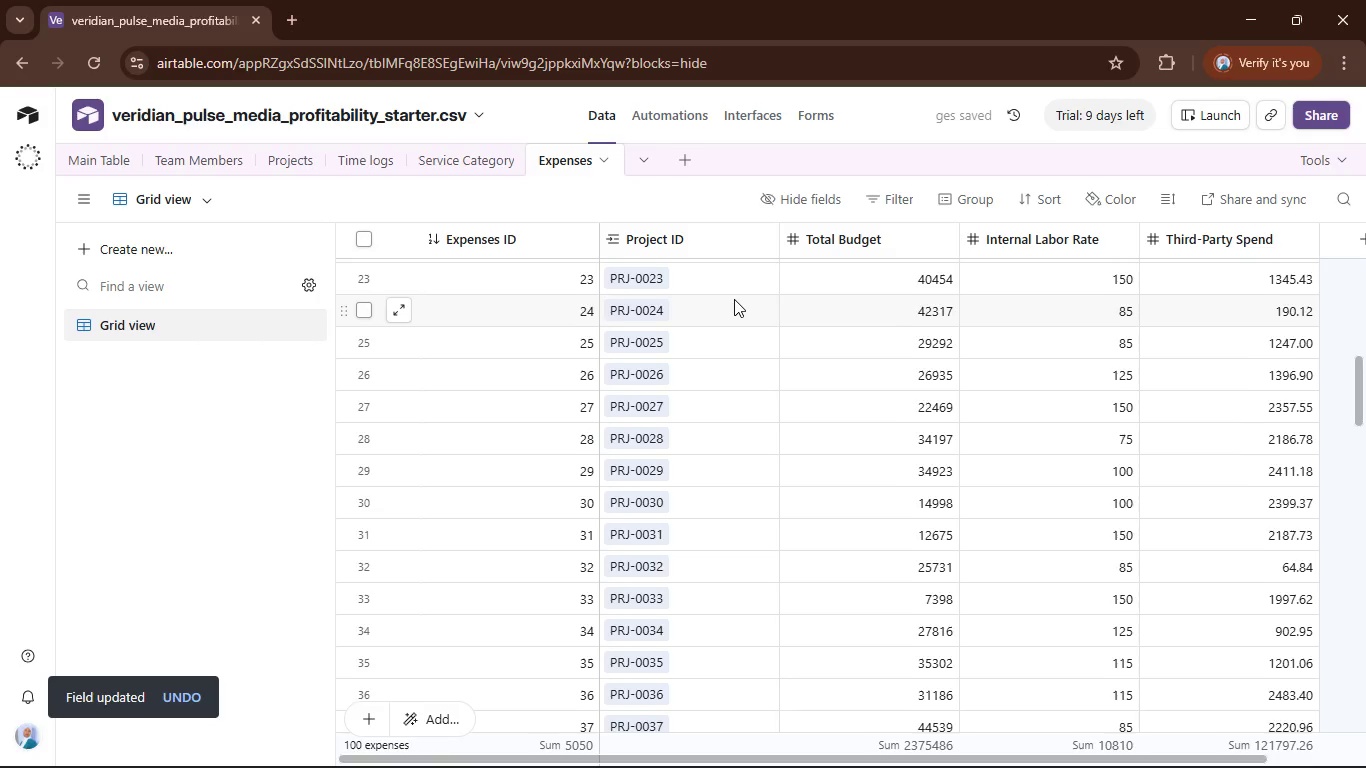 
scroll: coordinate [737, 294], scroll_direction: up, amount: 11.0
 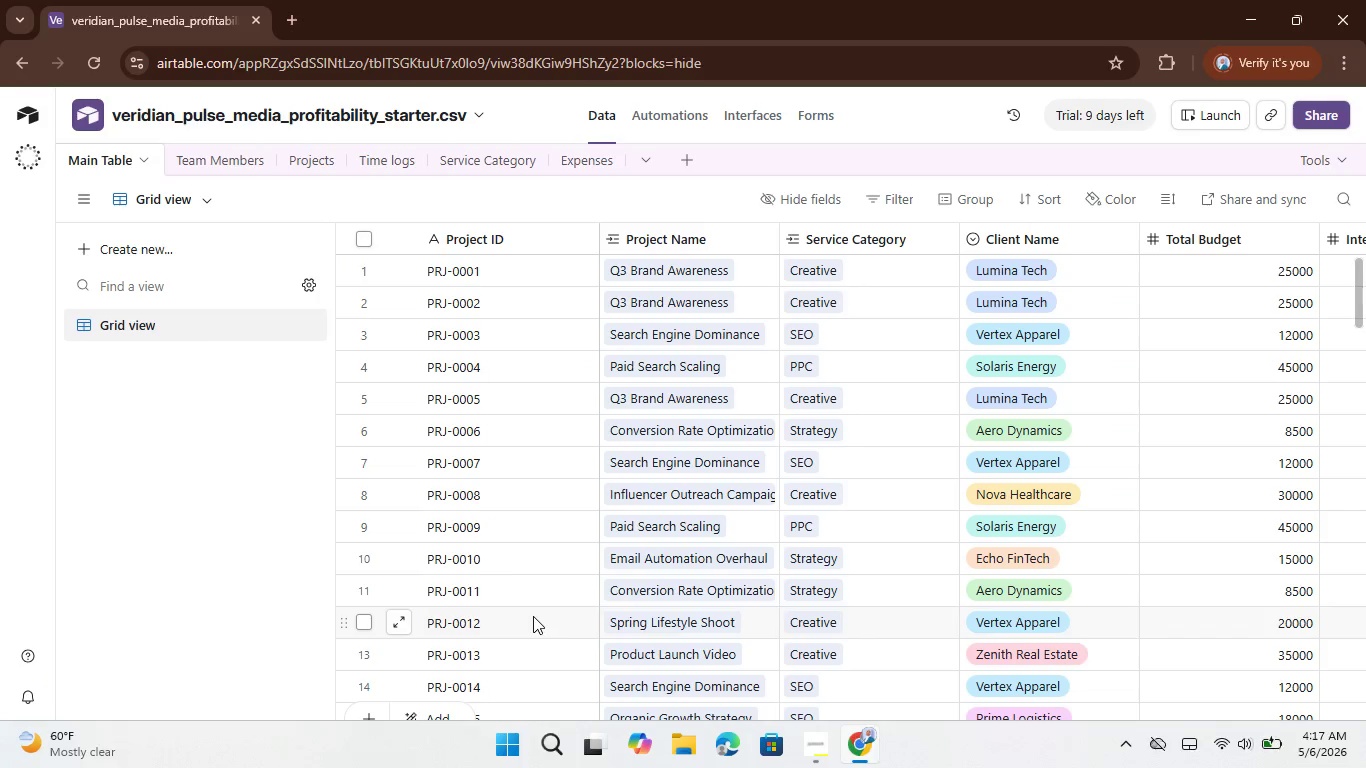 
wait(5.45)
 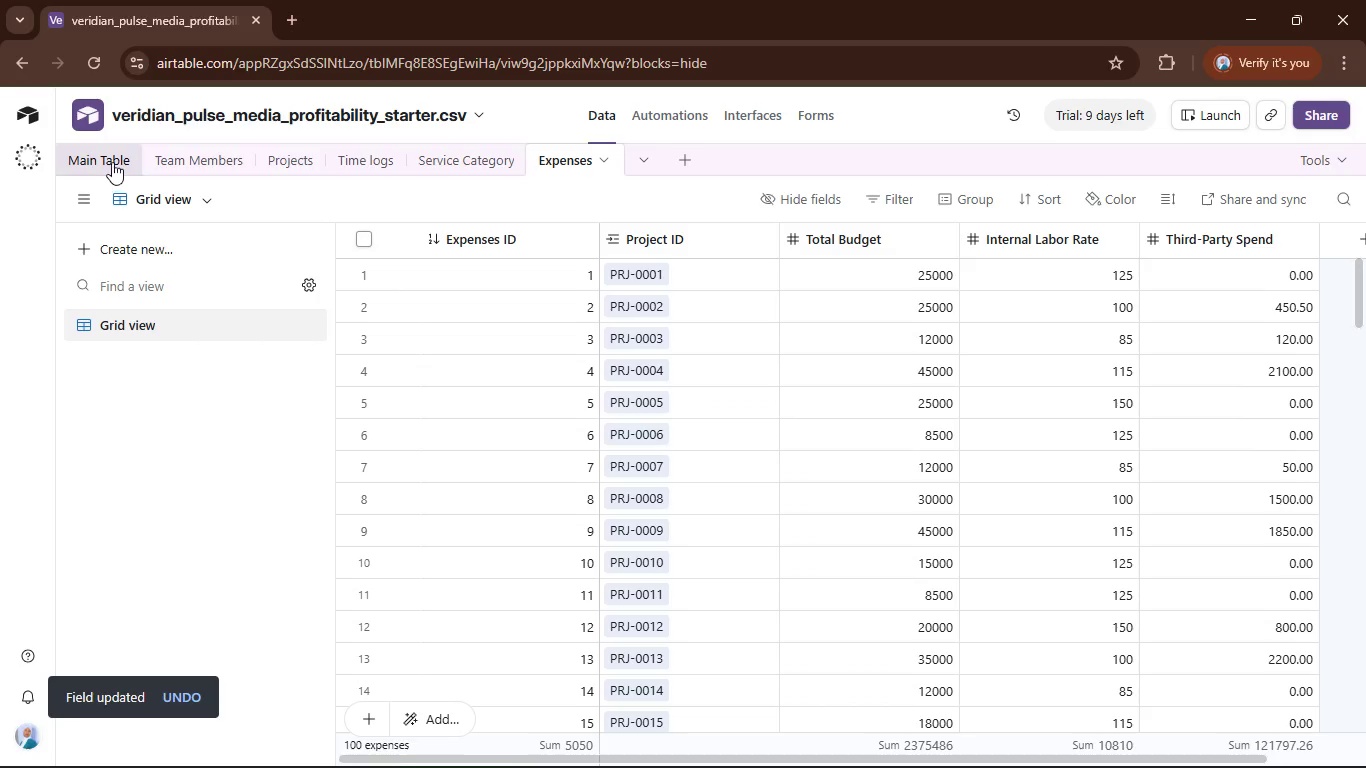 
left_click_drag(start_coordinate=[551, 762], to_coordinate=[460, 727])
 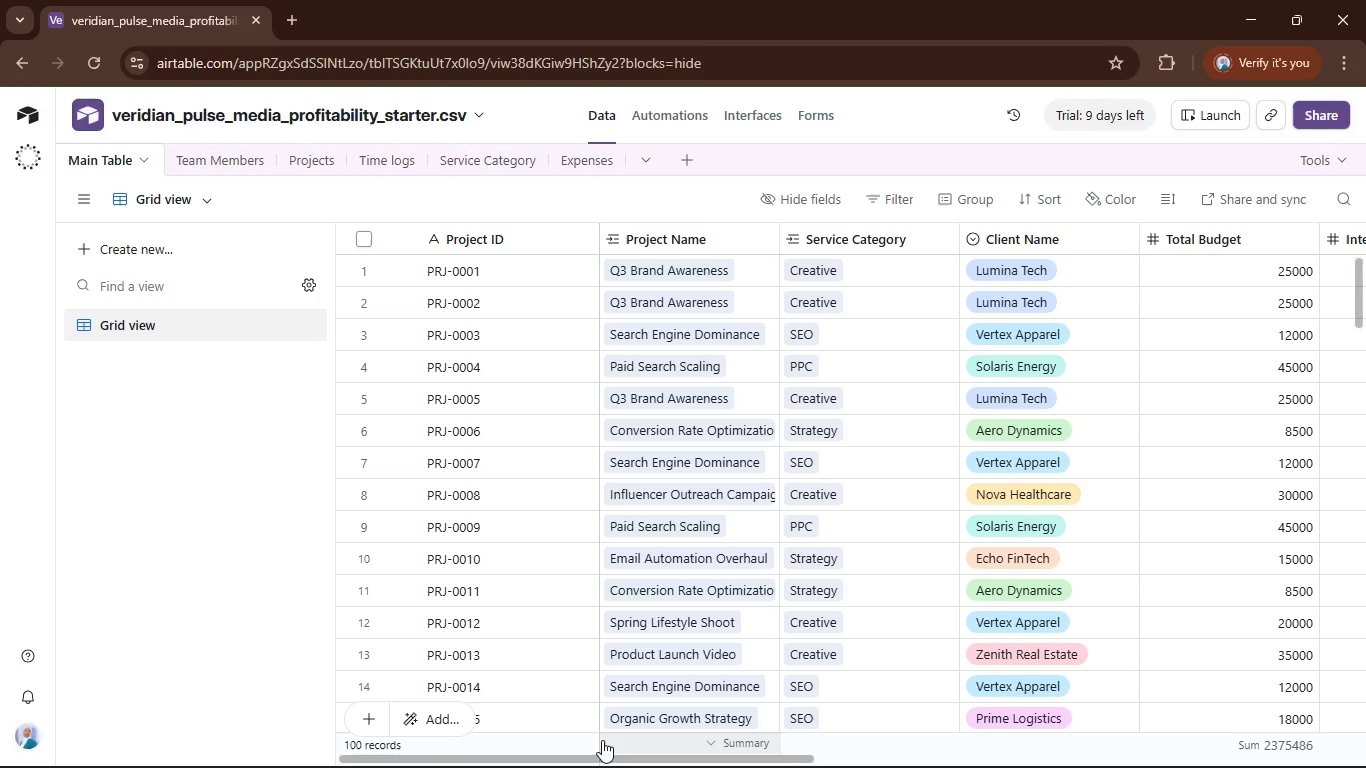 
wait(5.62)
 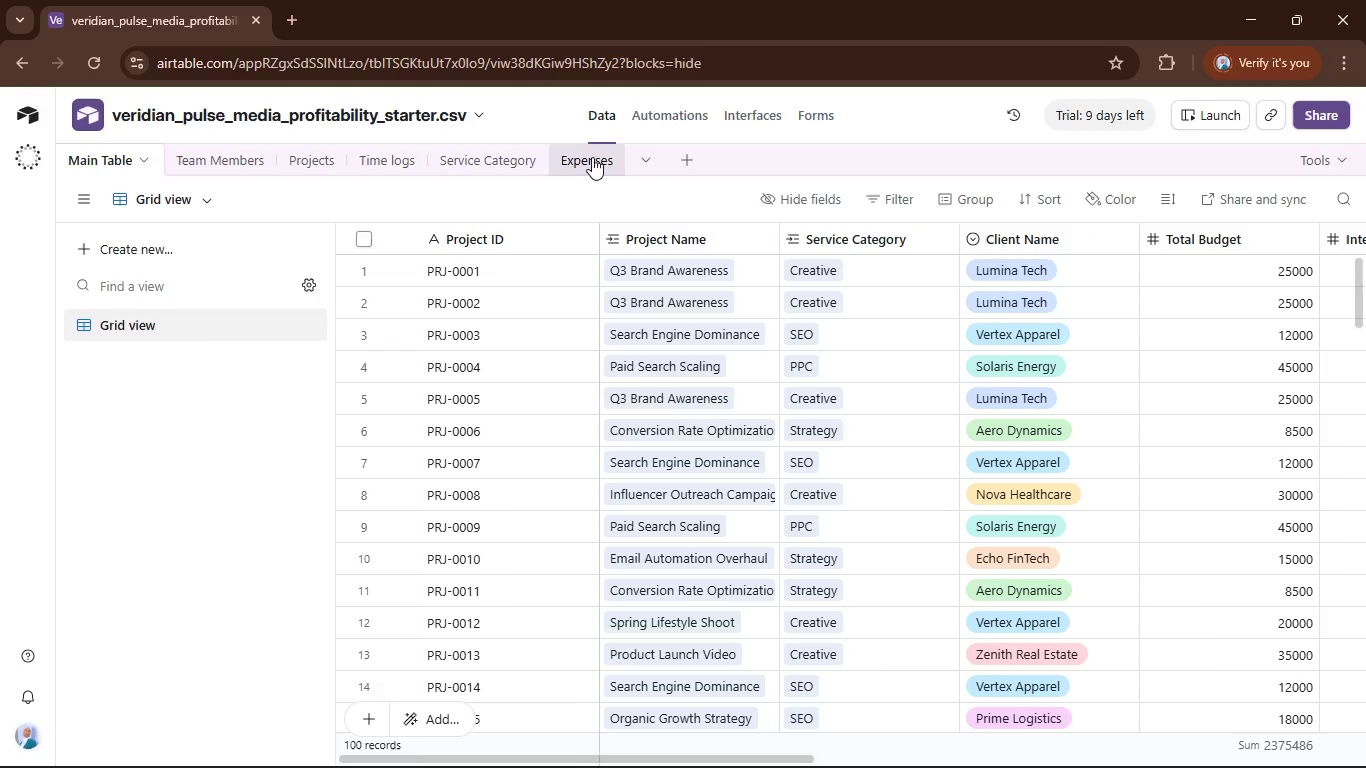 
left_click([602, 754])
 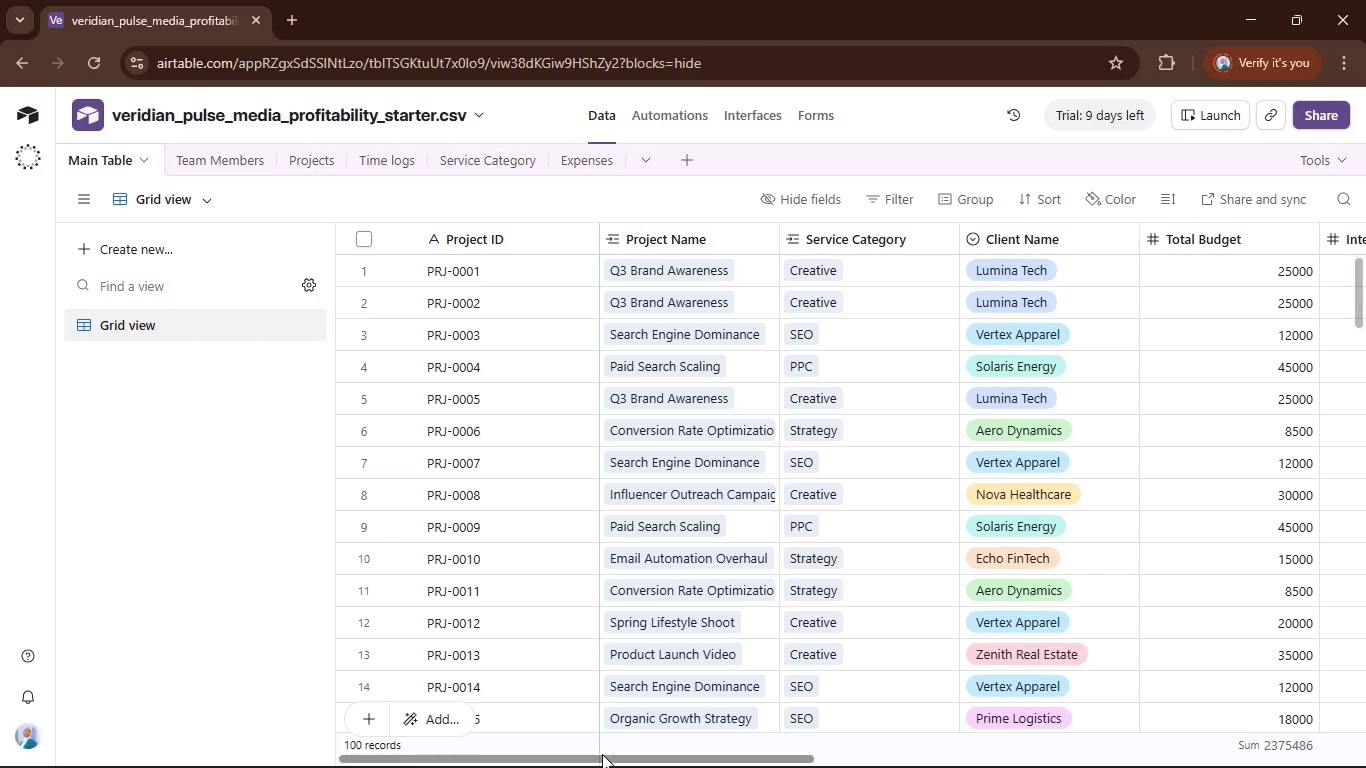 
left_click_drag(start_coordinate=[602, 754], to_coordinate=[1165, 711])
 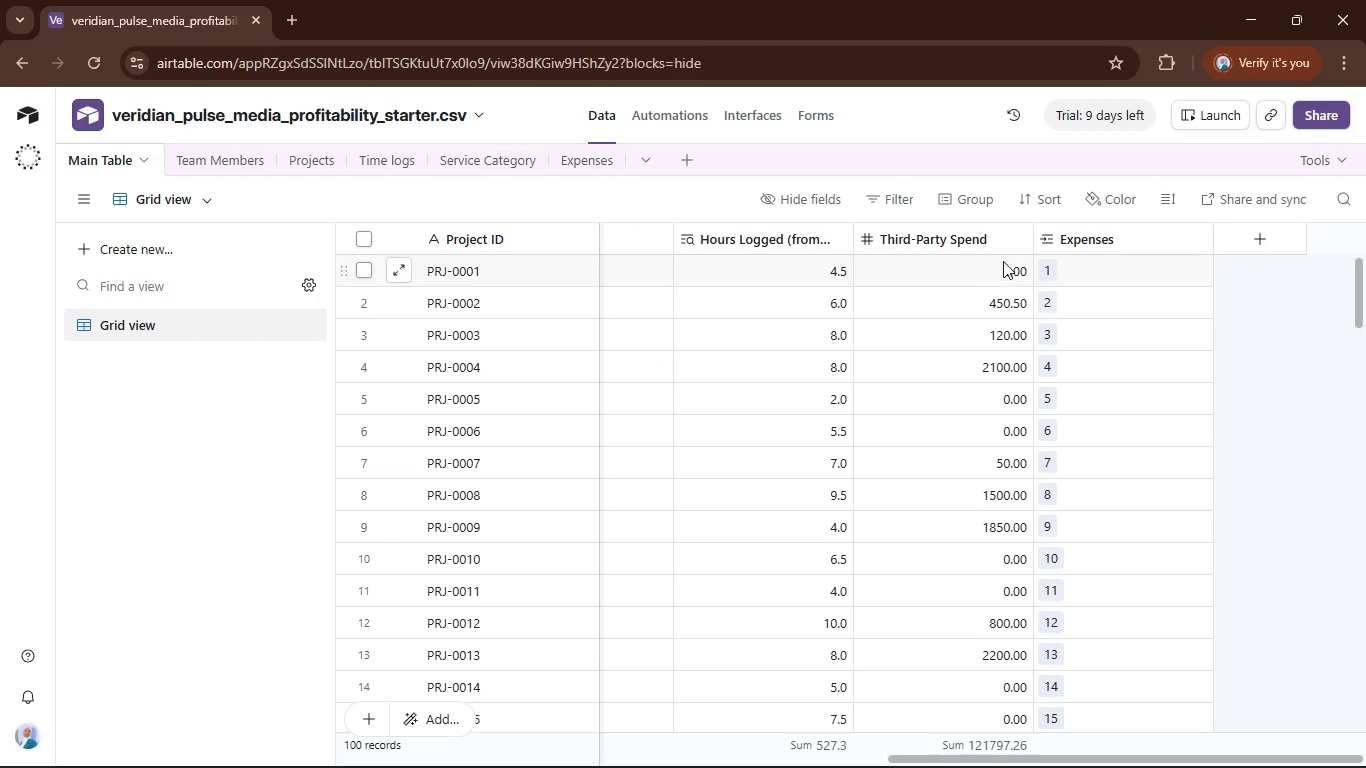 
left_click([976, 225])
 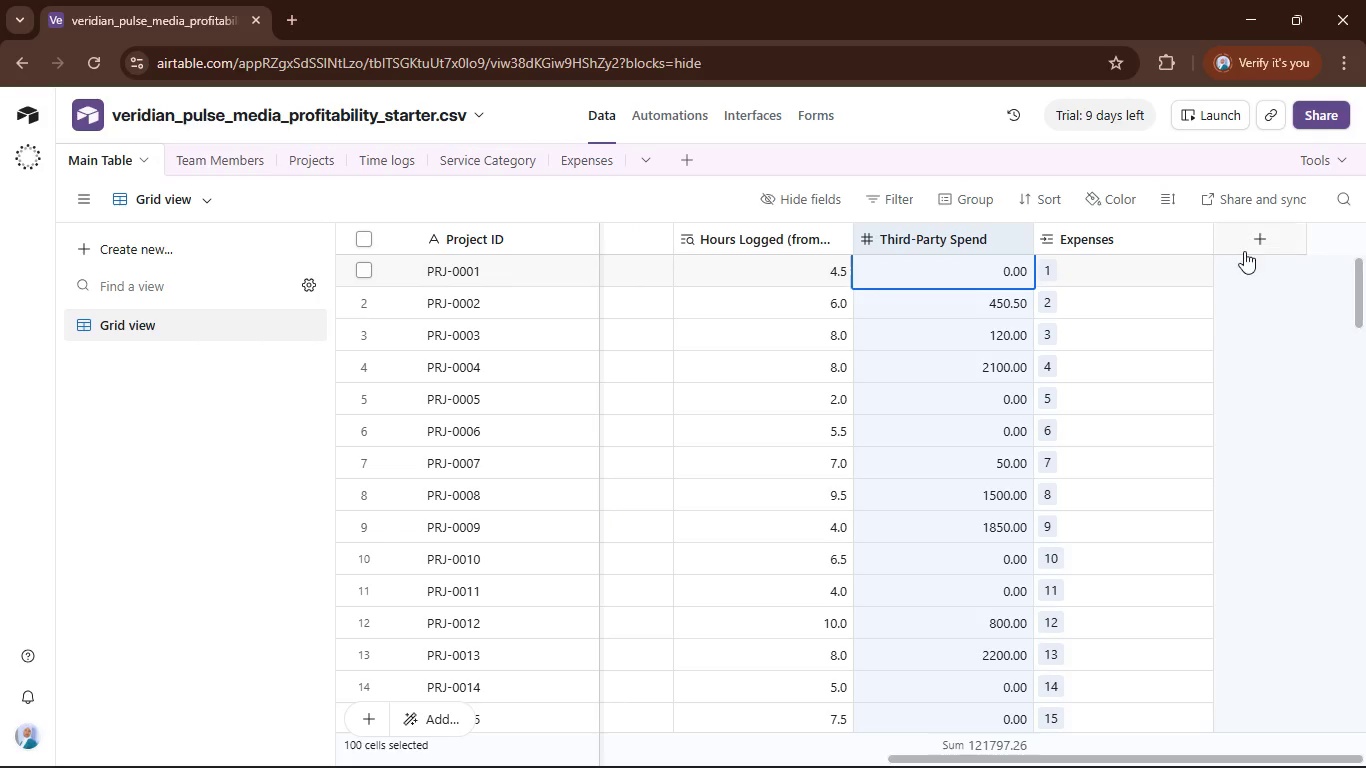 
left_click([1256, 228])
 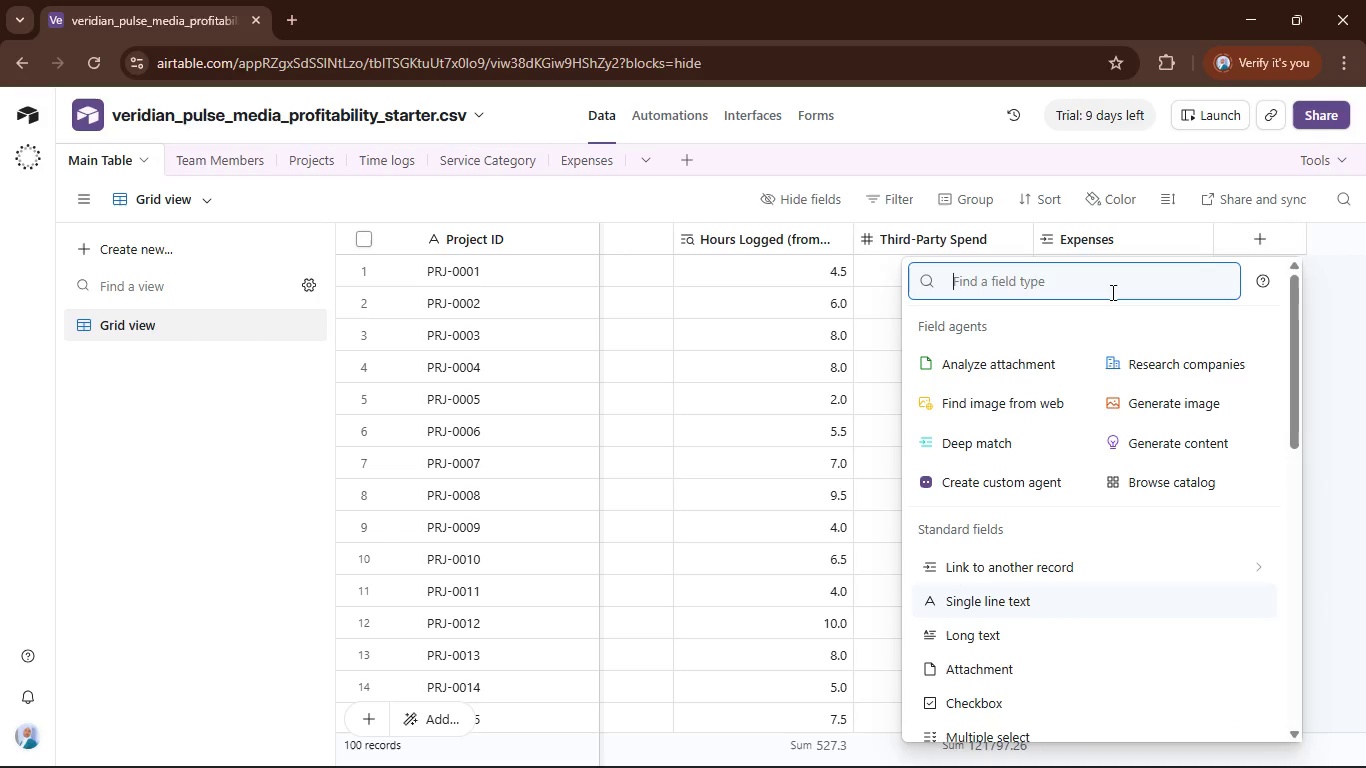 
type(lo)
 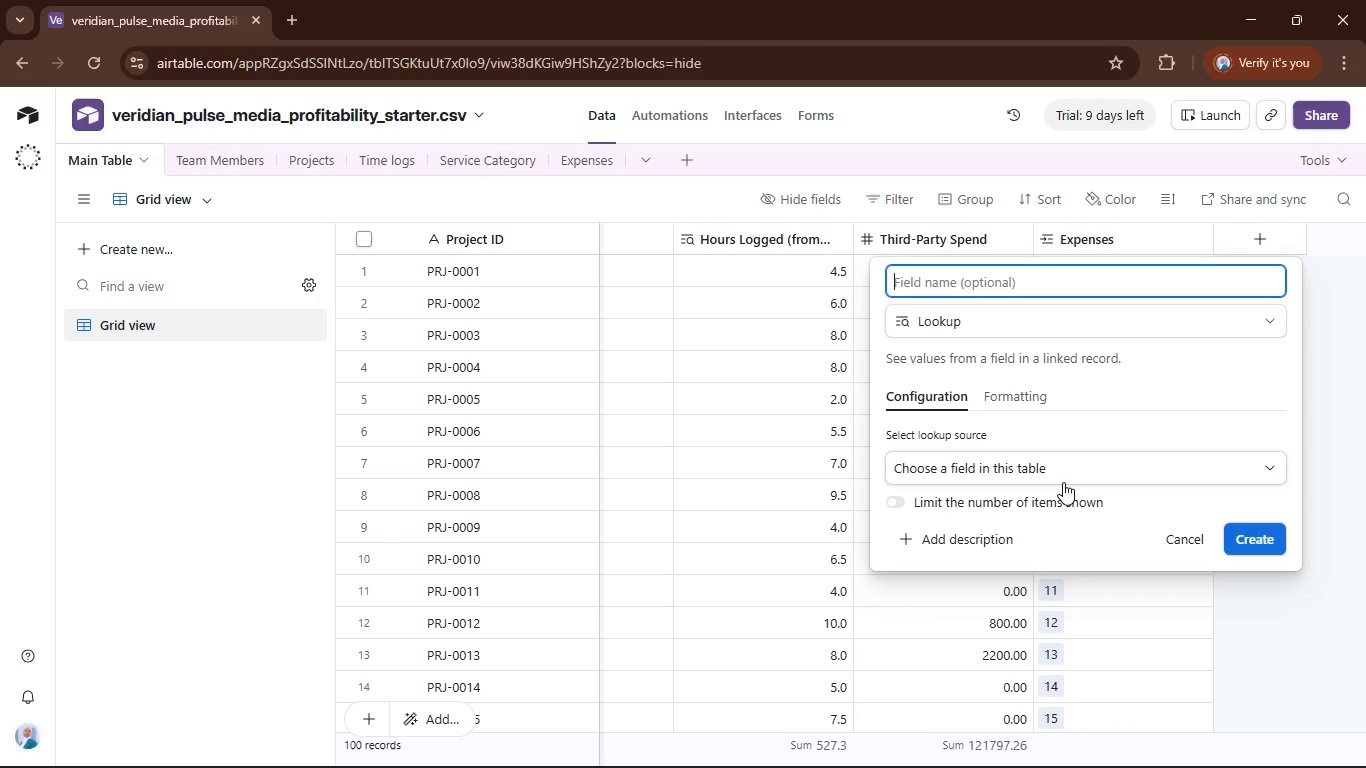 
wait(5.14)
 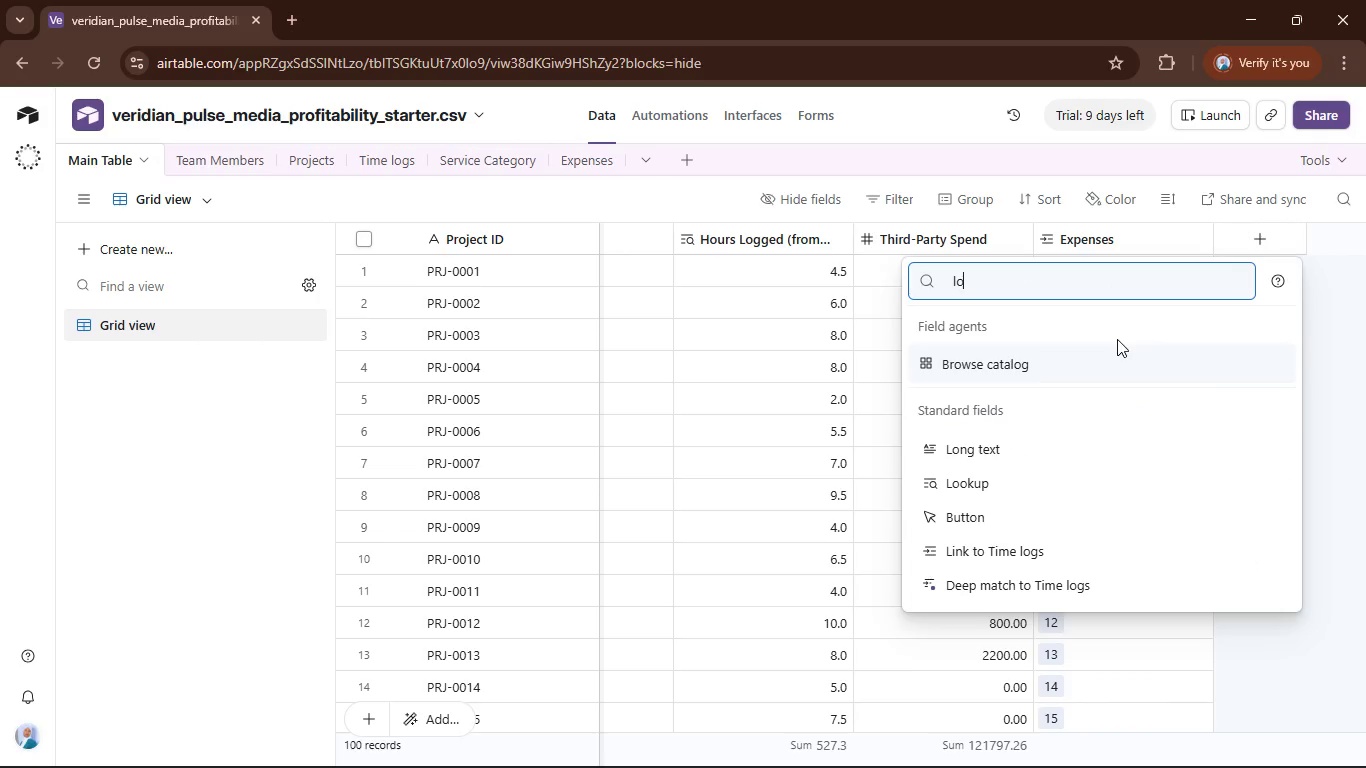 
type(Third)
key(Backspace)
key(Backspace)
key(Backspace)
key(Backspace)
key(Backspace)
 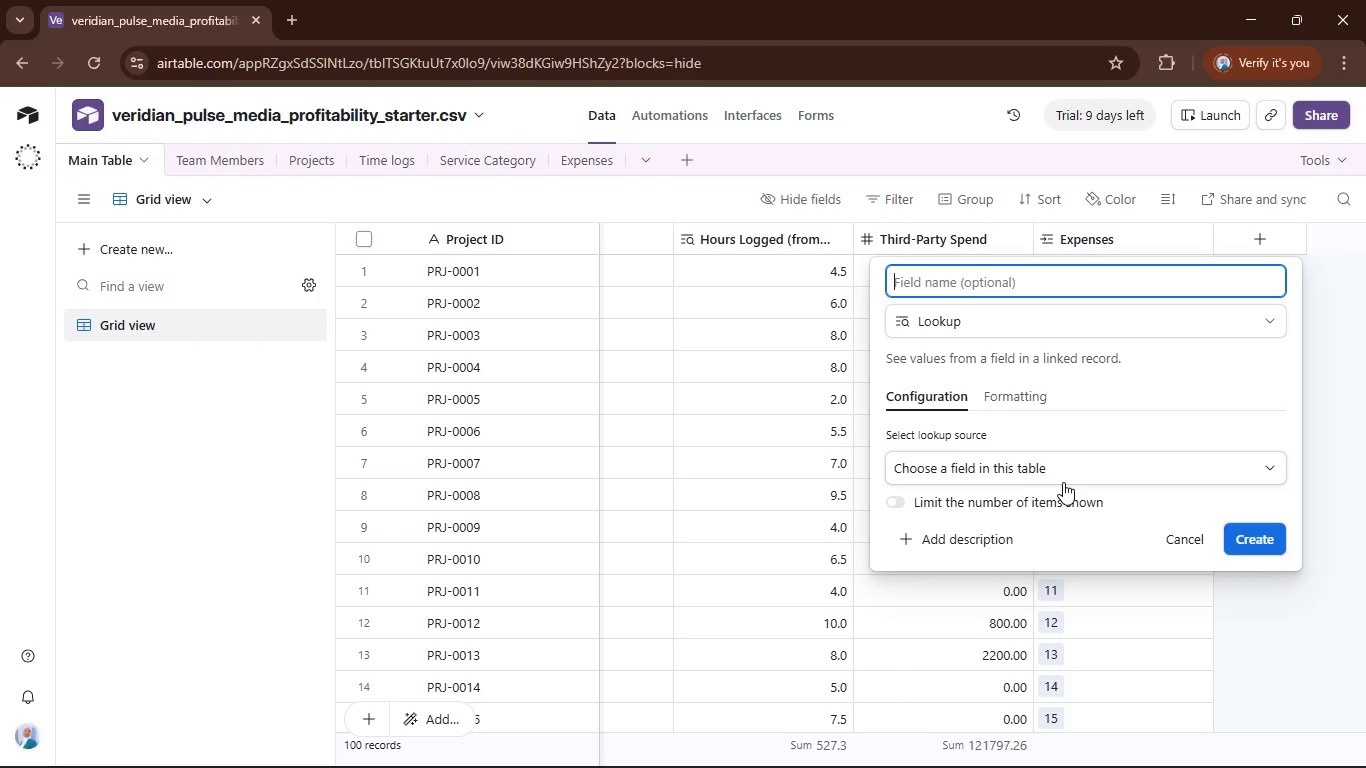 
left_click([1063, 482])
 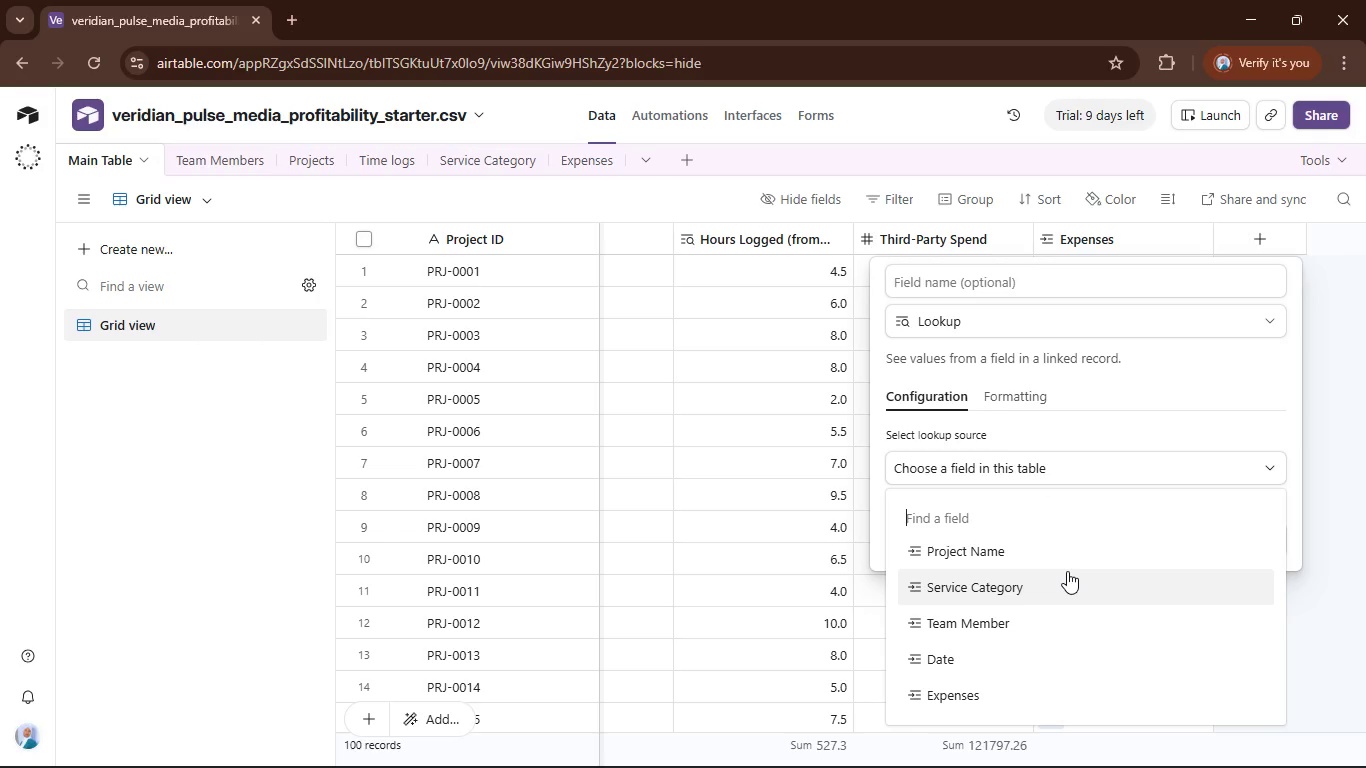 
scroll: coordinate [1069, 578], scroll_direction: down, amount: 2.0
 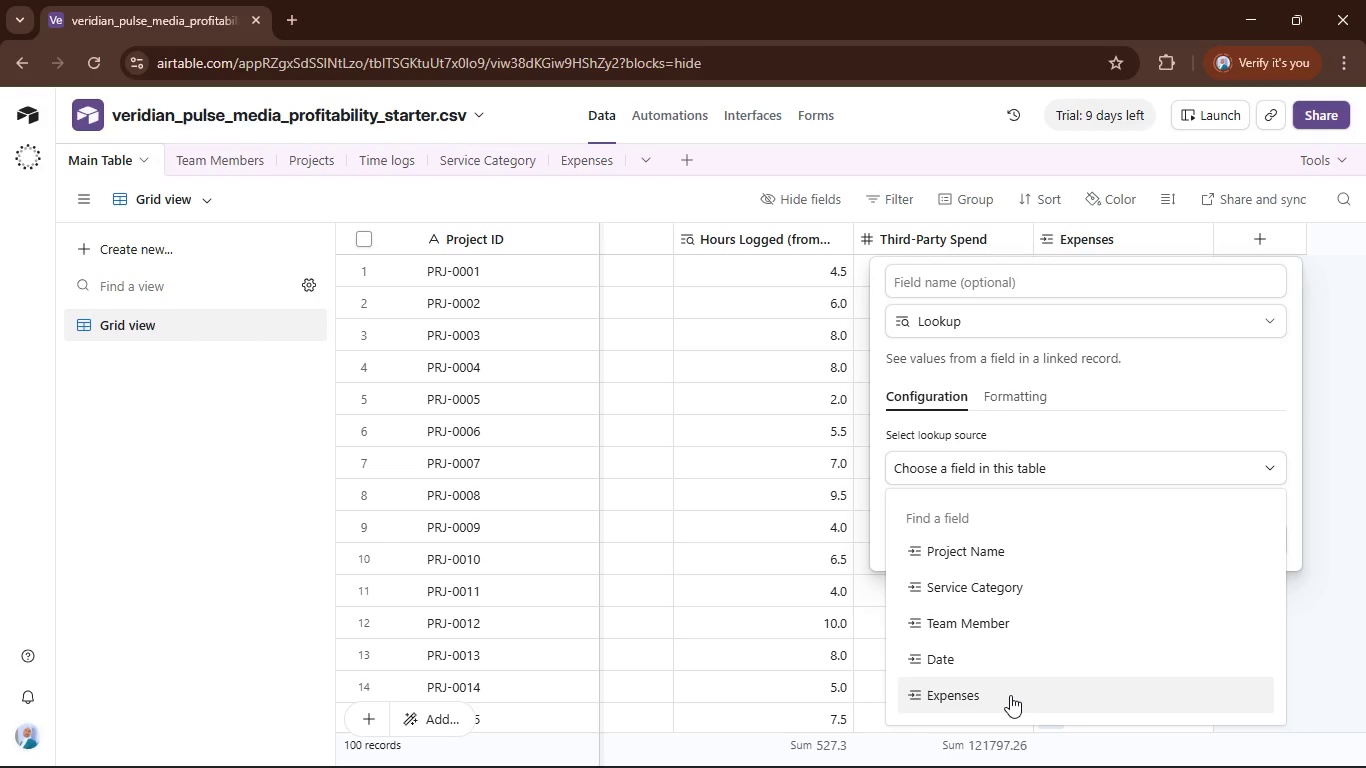 
left_click([1010, 695])
 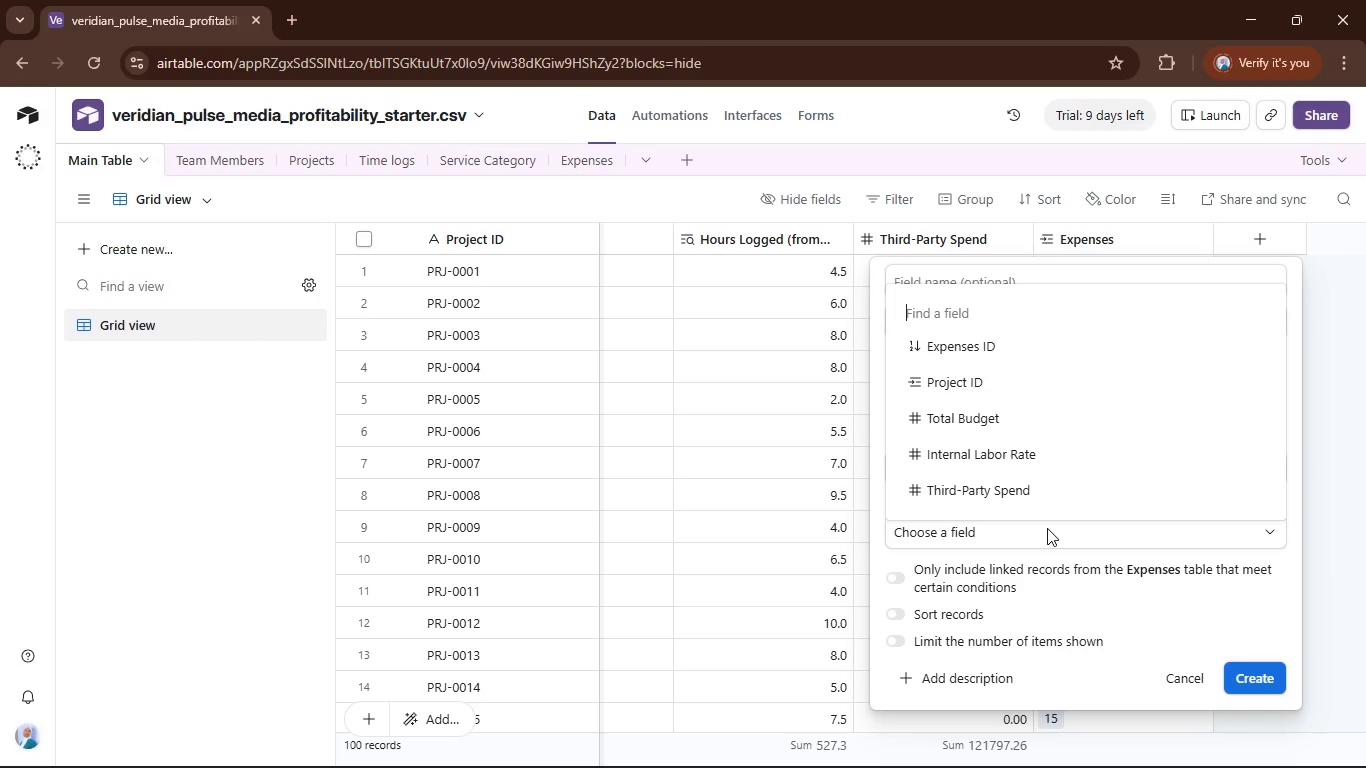 
left_click([1060, 488])
 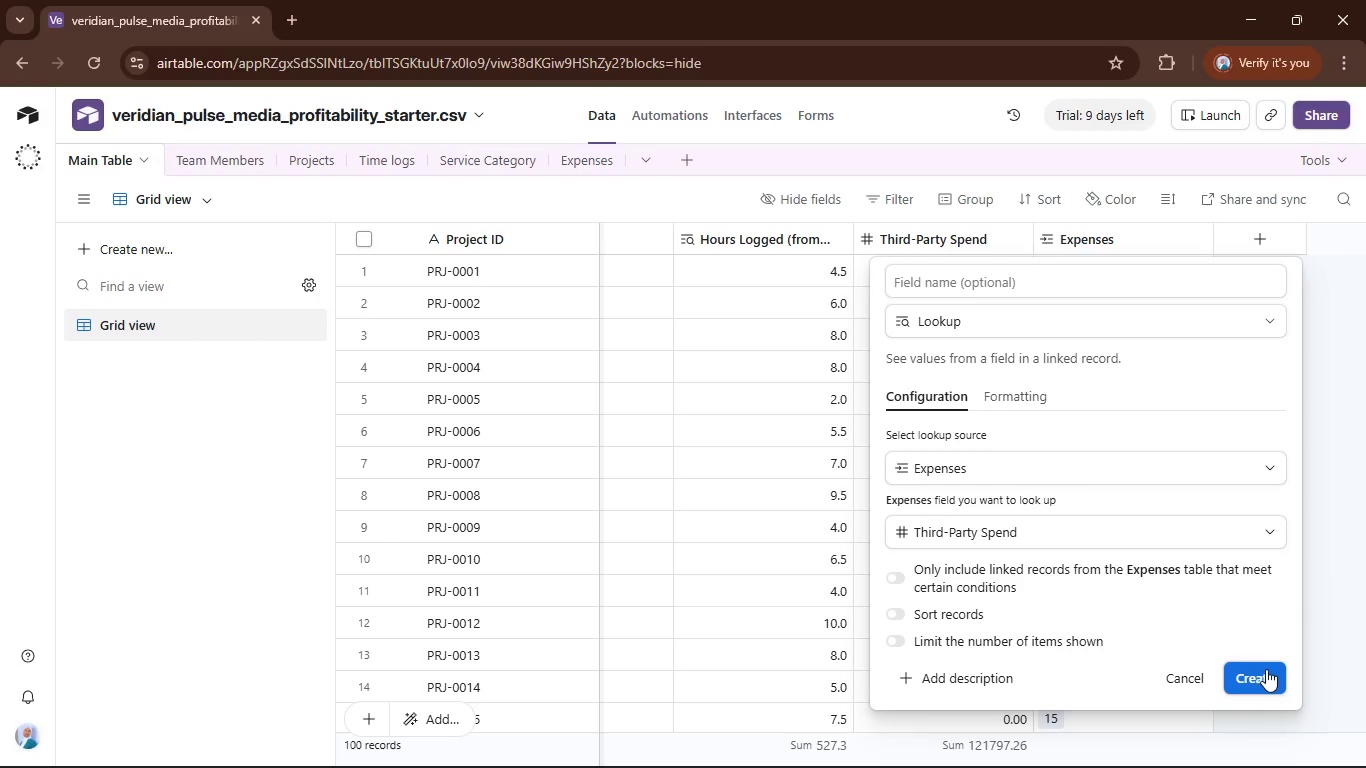 
left_click([1255, 676])
 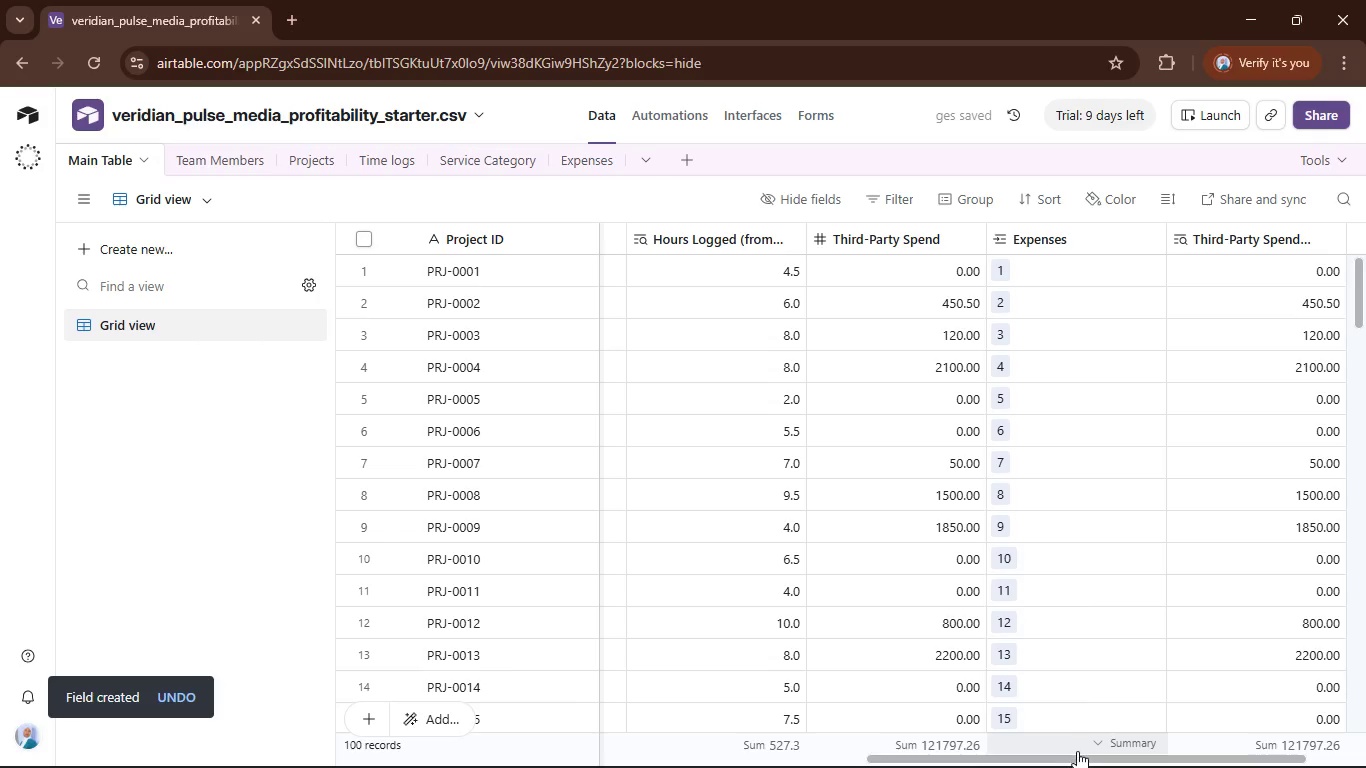 
left_click_drag(start_coordinate=[1074, 755], to_coordinate=[1230, 735])
 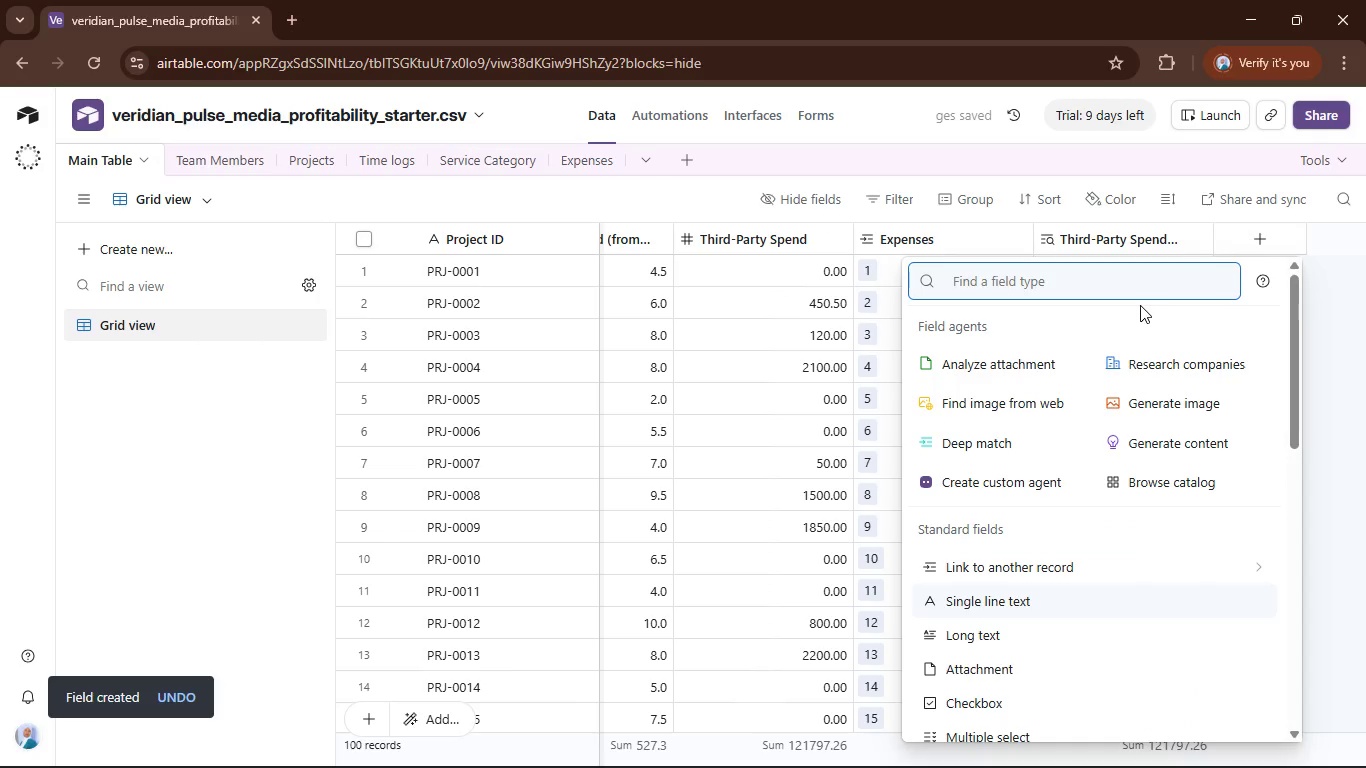 
type(loo)
 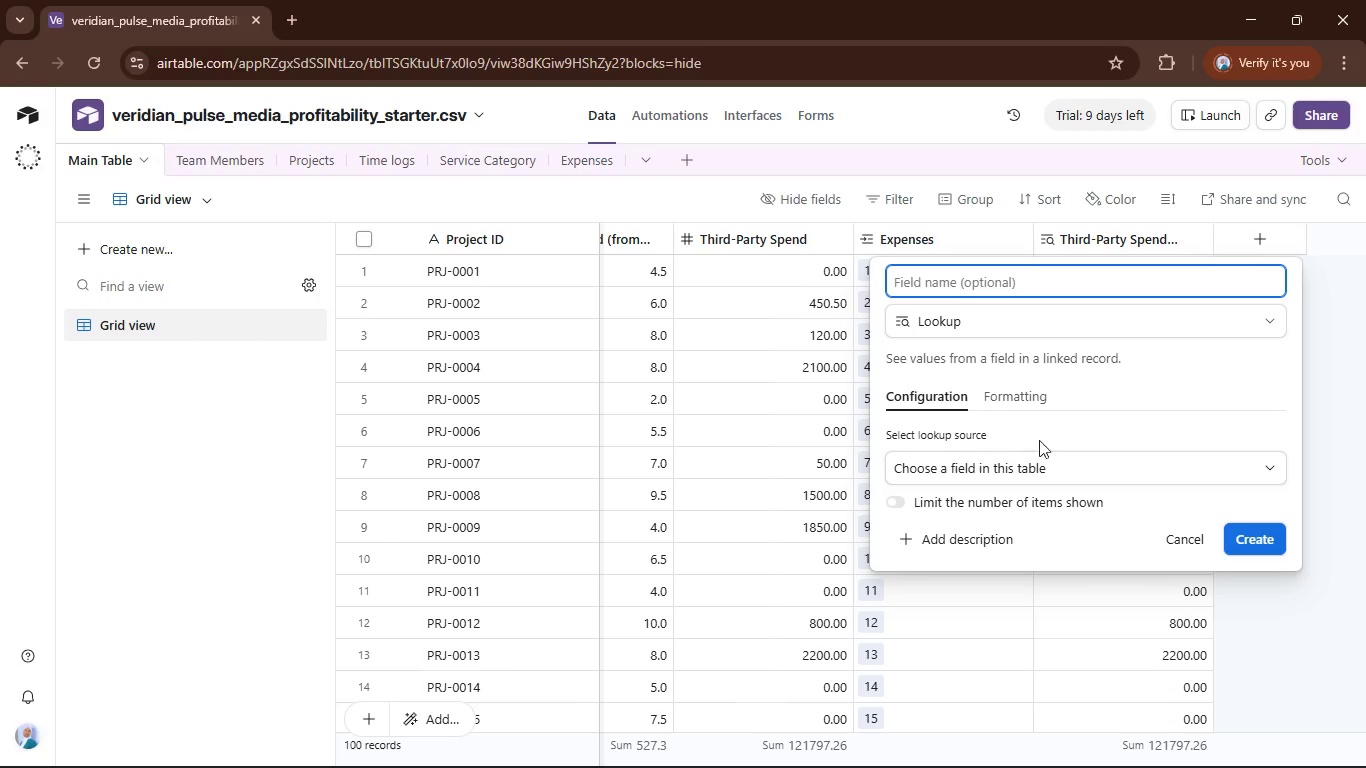 
left_click([1024, 459])
 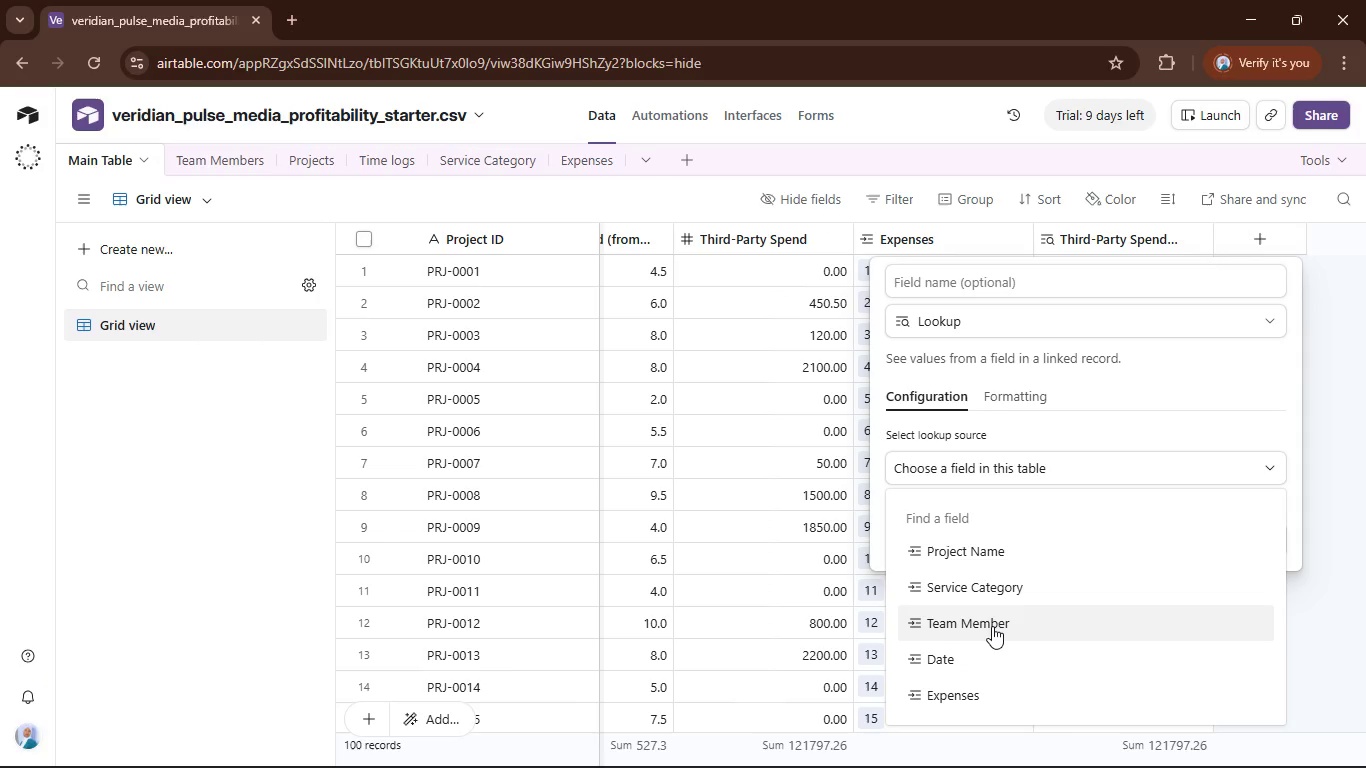 
scroll: coordinate [992, 626], scroll_direction: down, amount: 3.0
 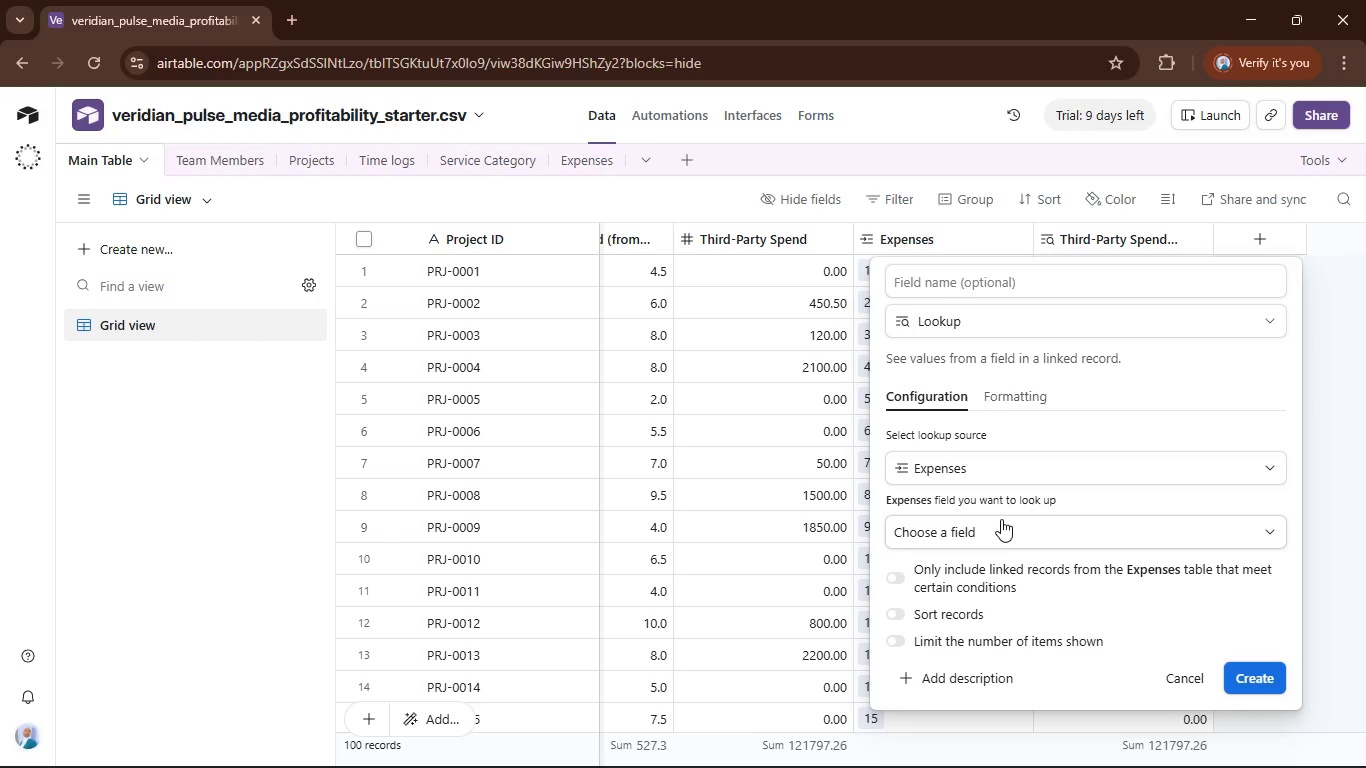 
left_click([999, 527])
 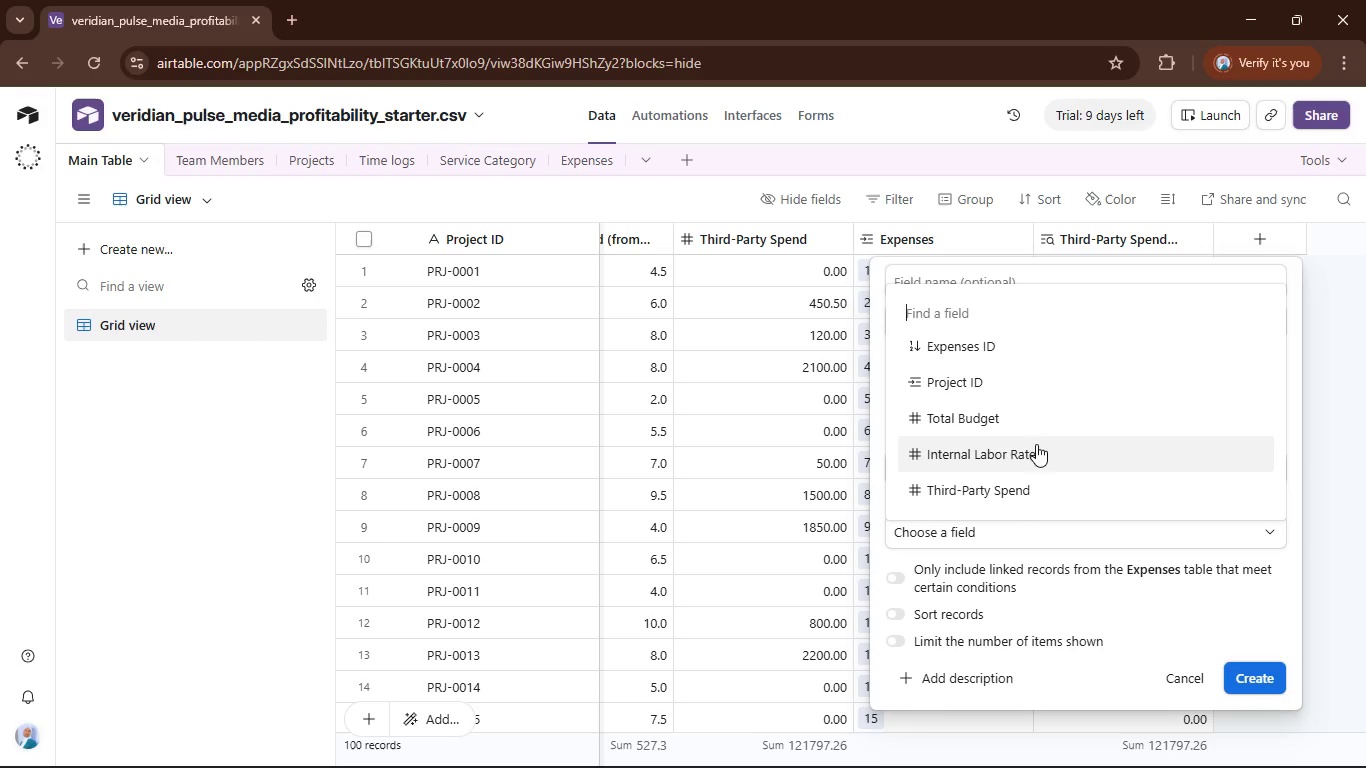 
left_click([1038, 421])
 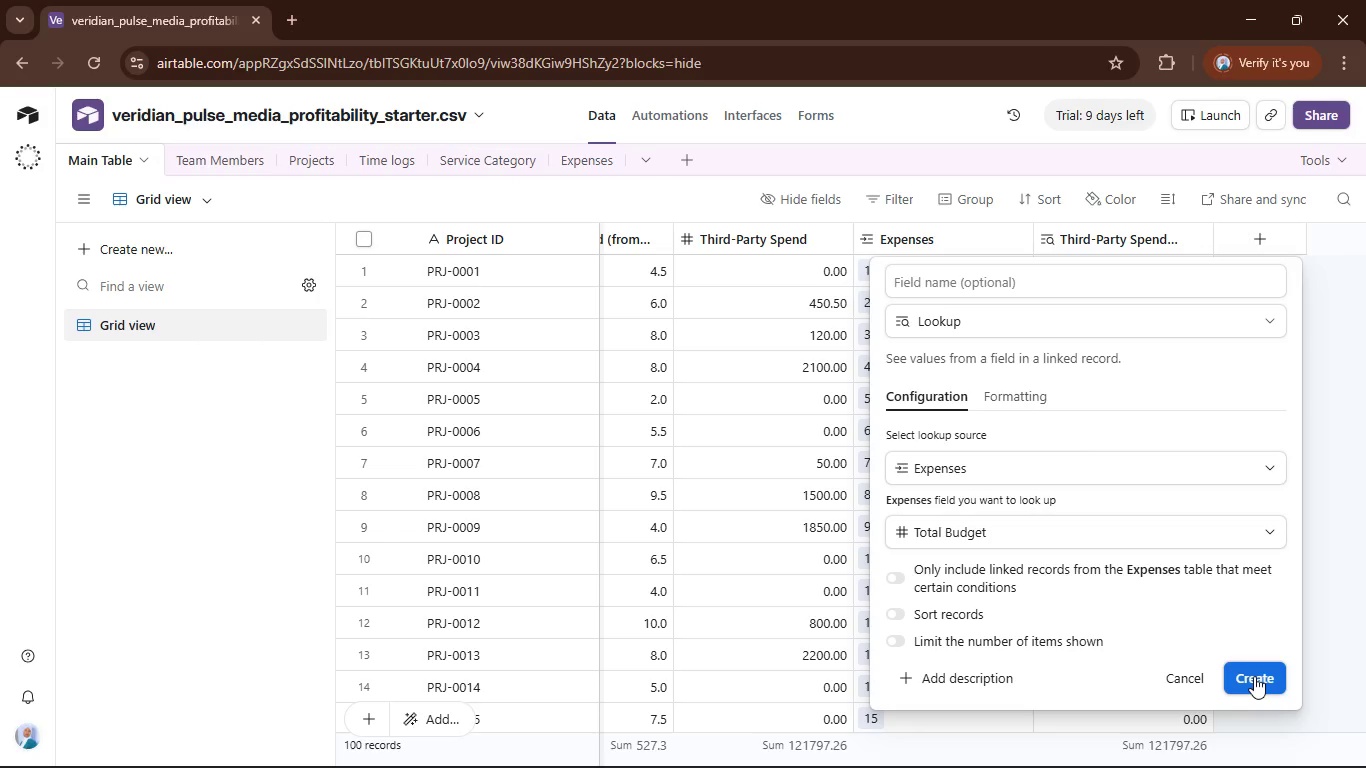 
left_click([1254, 676])
 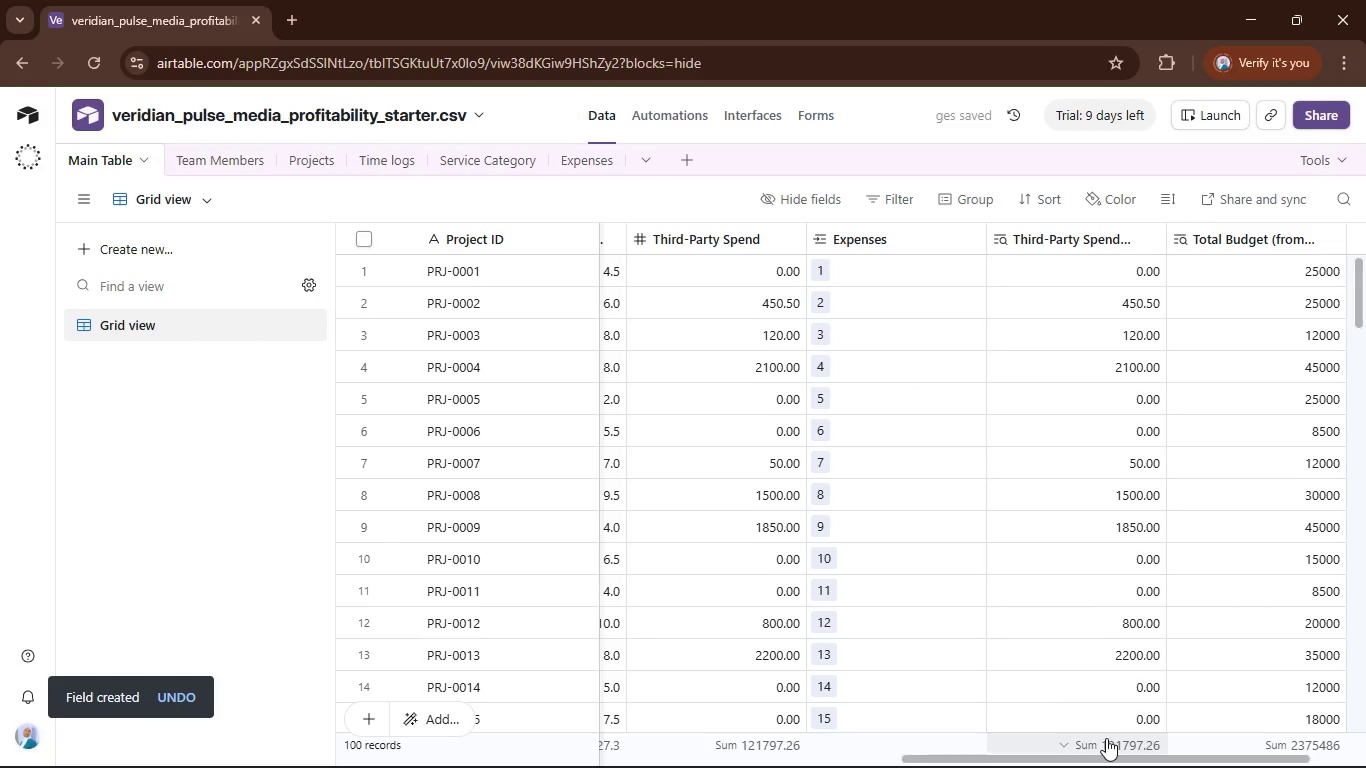 
left_click_drag(start_coordinate=[1106, 749], to_coordinate=[1254, 728])
 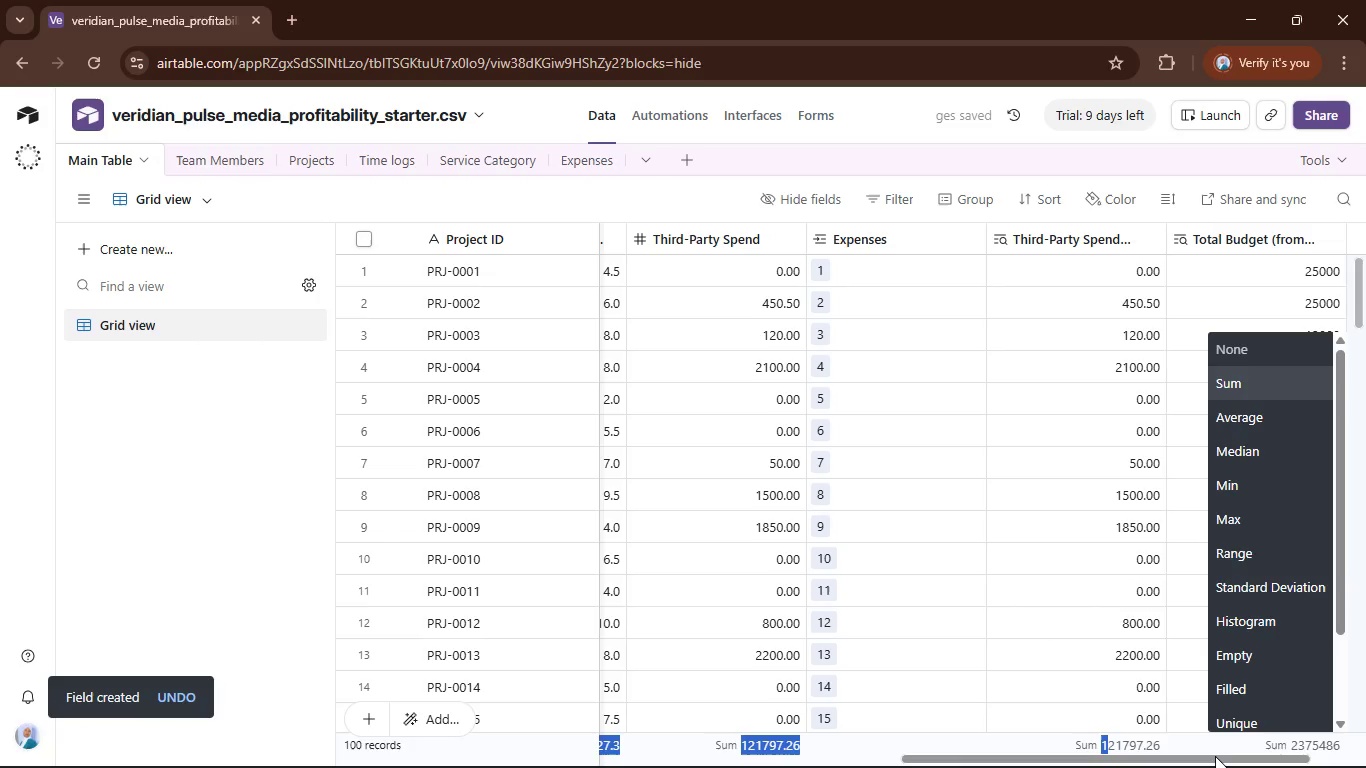 
left_click([1212, 756])
 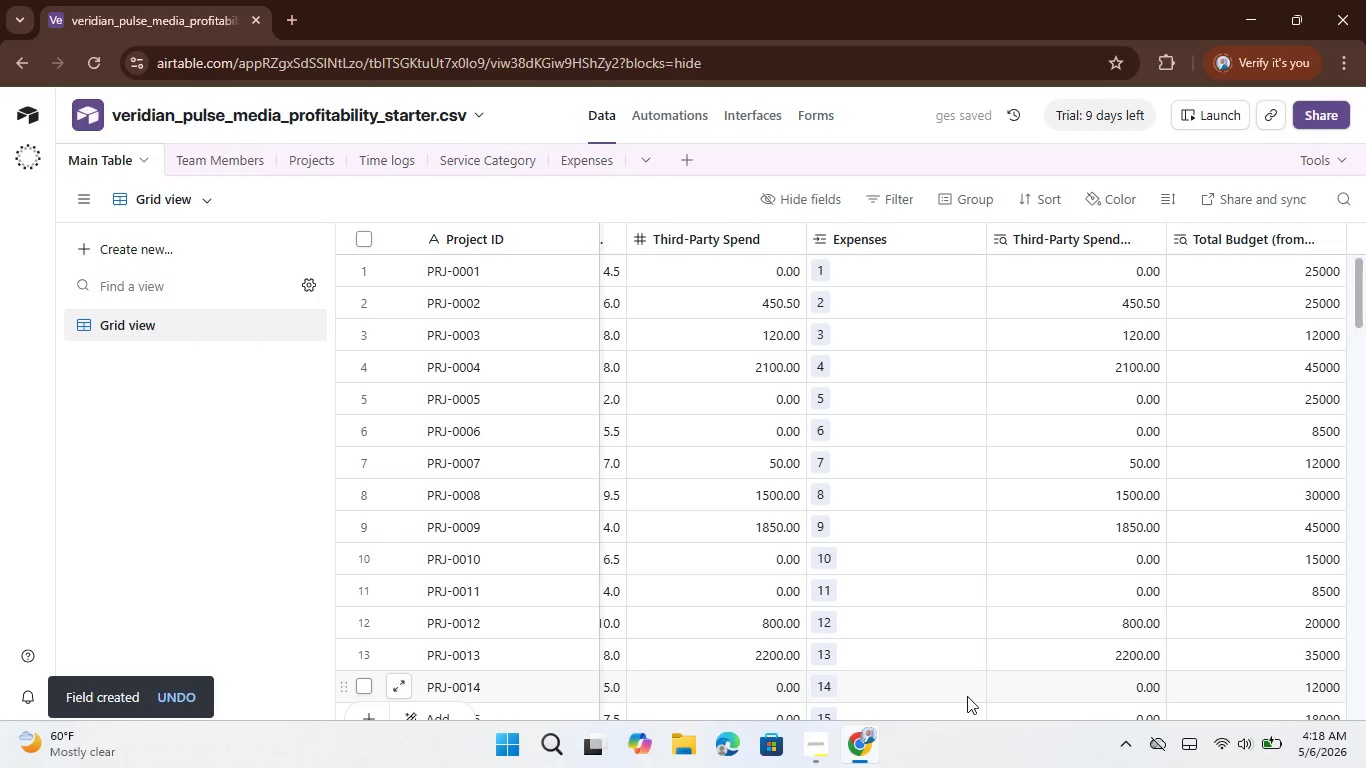 
left_click([981, 684])
 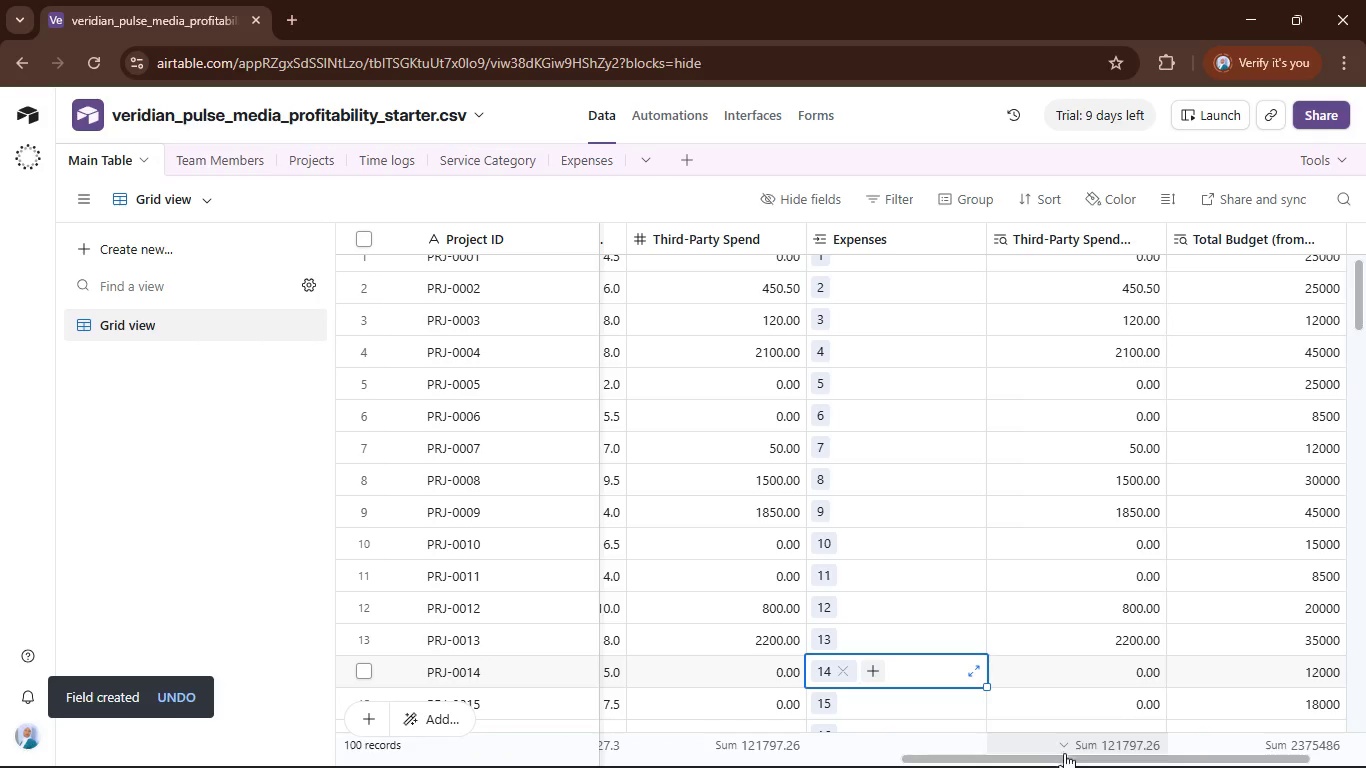 
left_click_drag(start_coordinate=[1062, 756], to_coordinate=[1248, 732])
 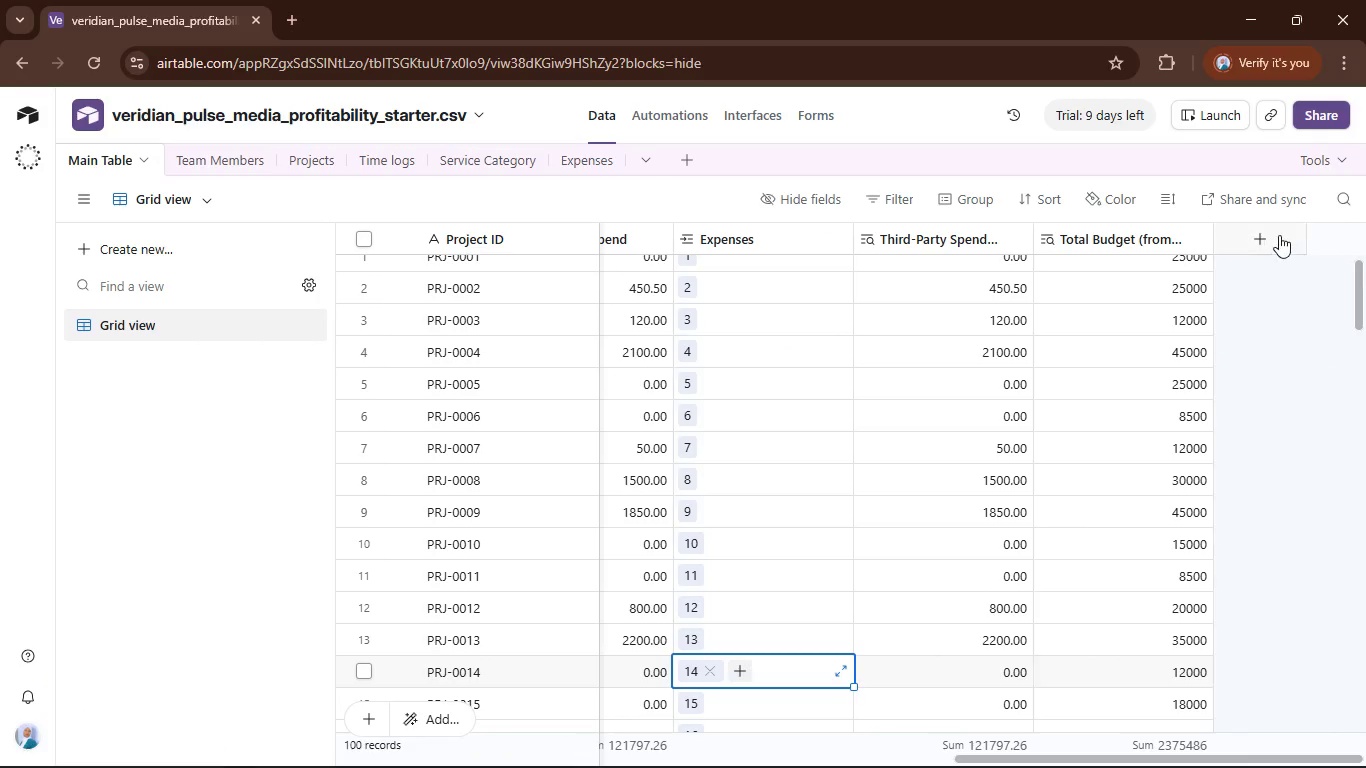 
left_click([1267, 239])
 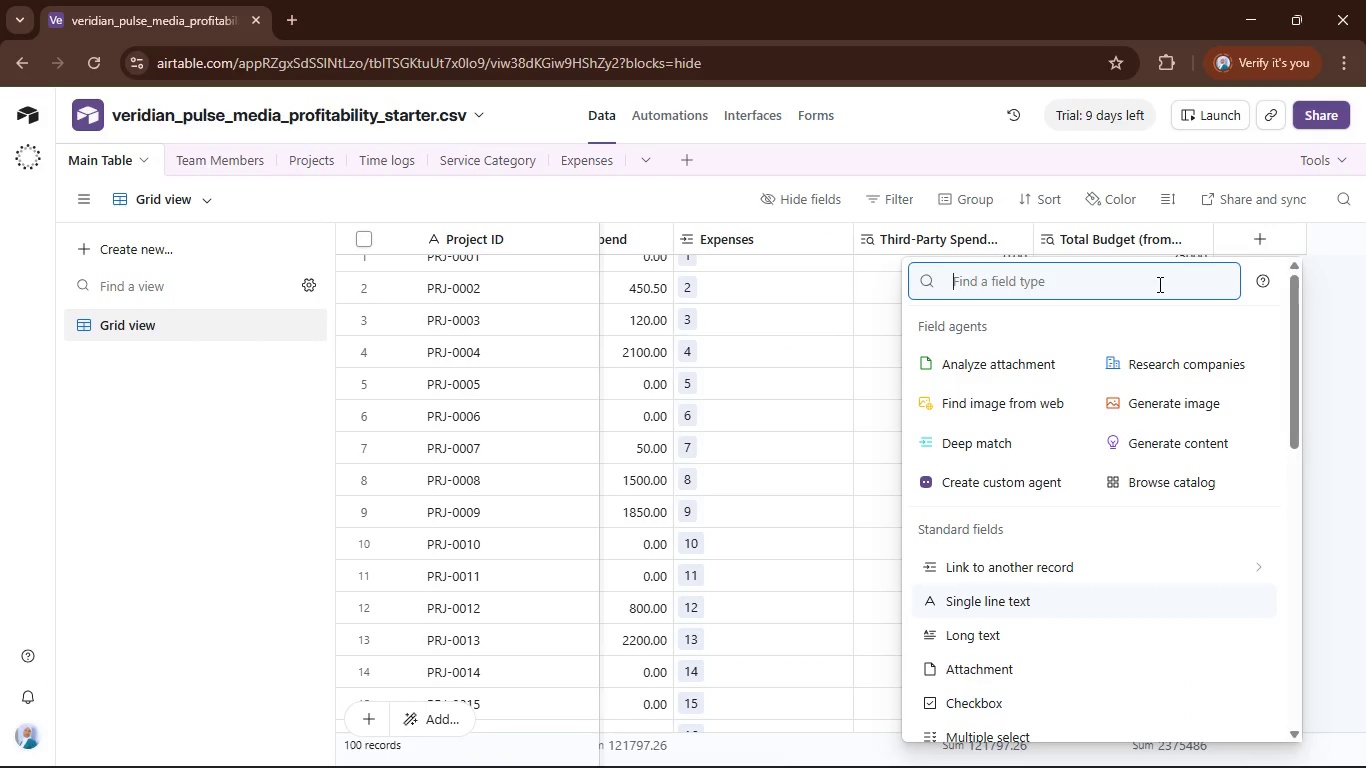 
type(loo)
 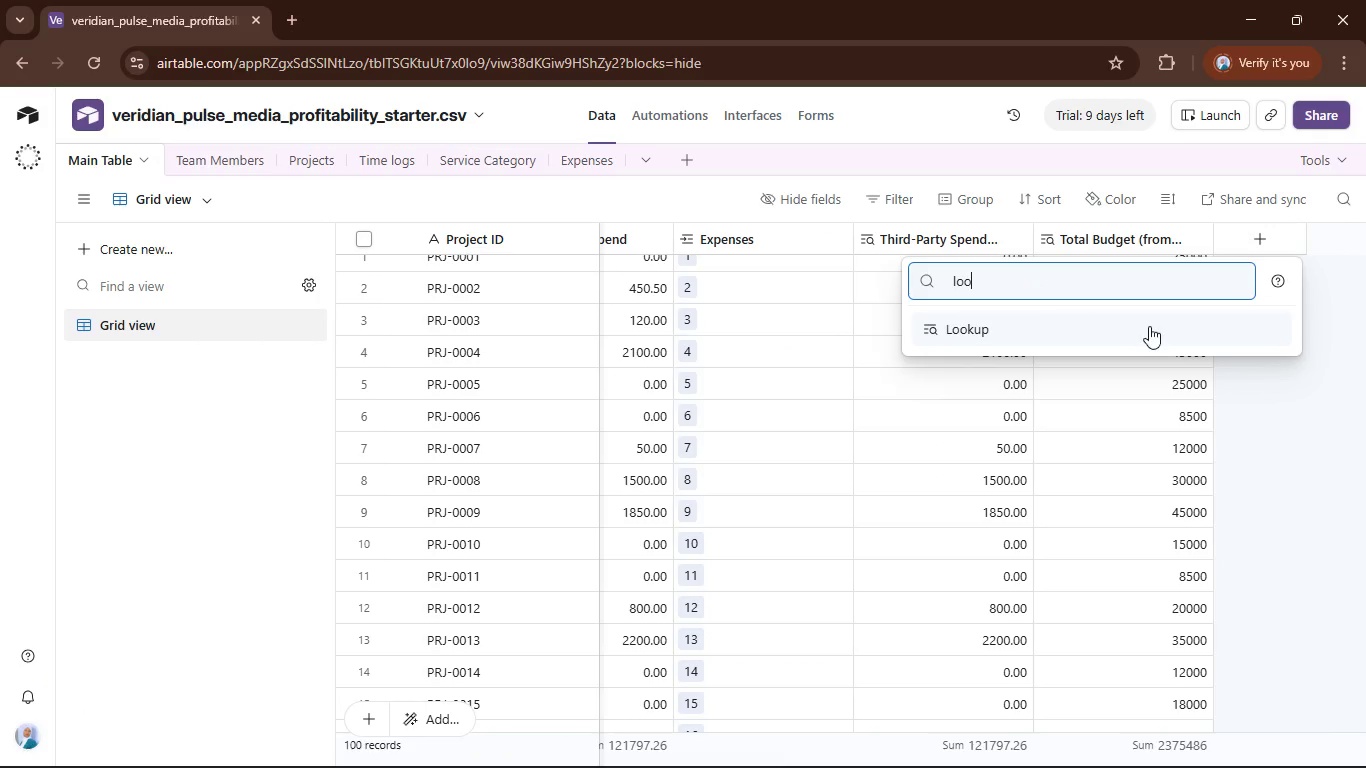 
left_click([1149, 332])
 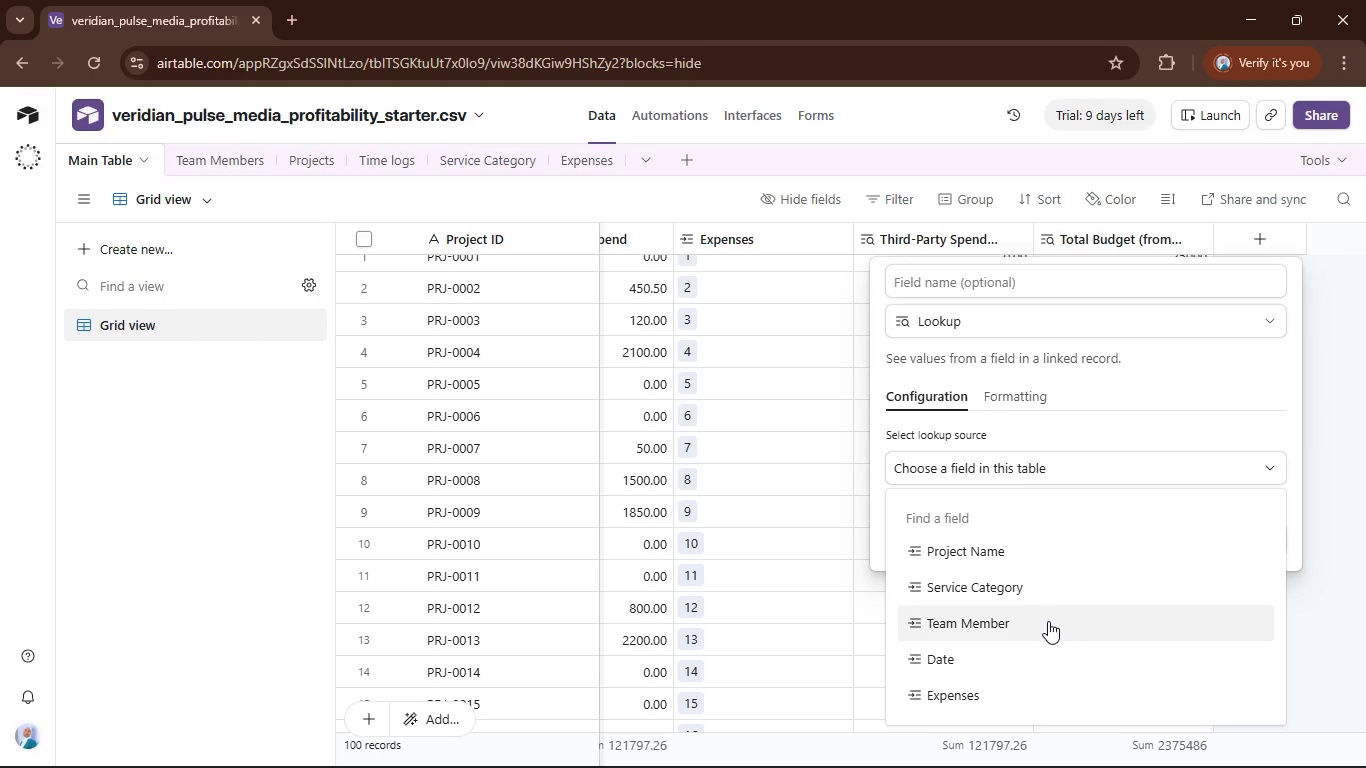 
scroll: coordinate [1048, 631], scroll_direction: down, amount: 1.0
 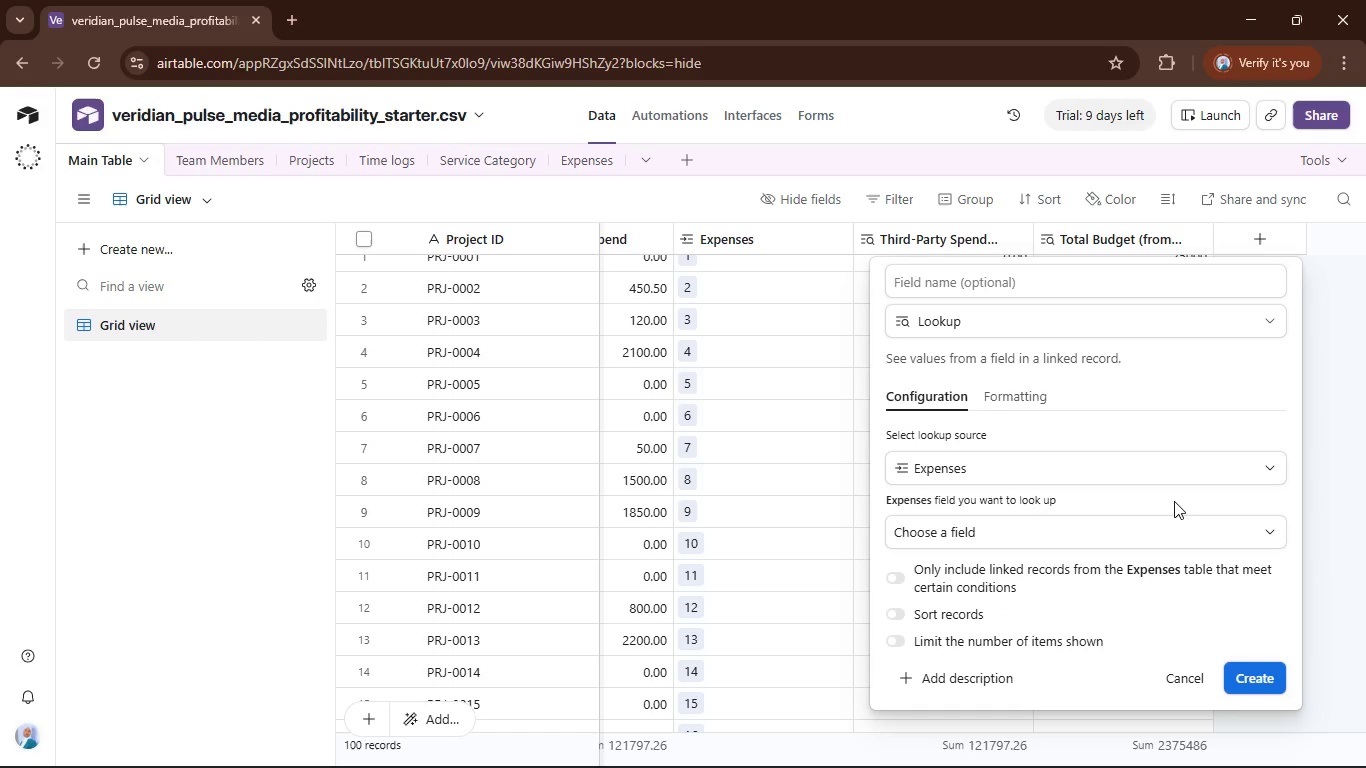 
left_click([1183, 533])
 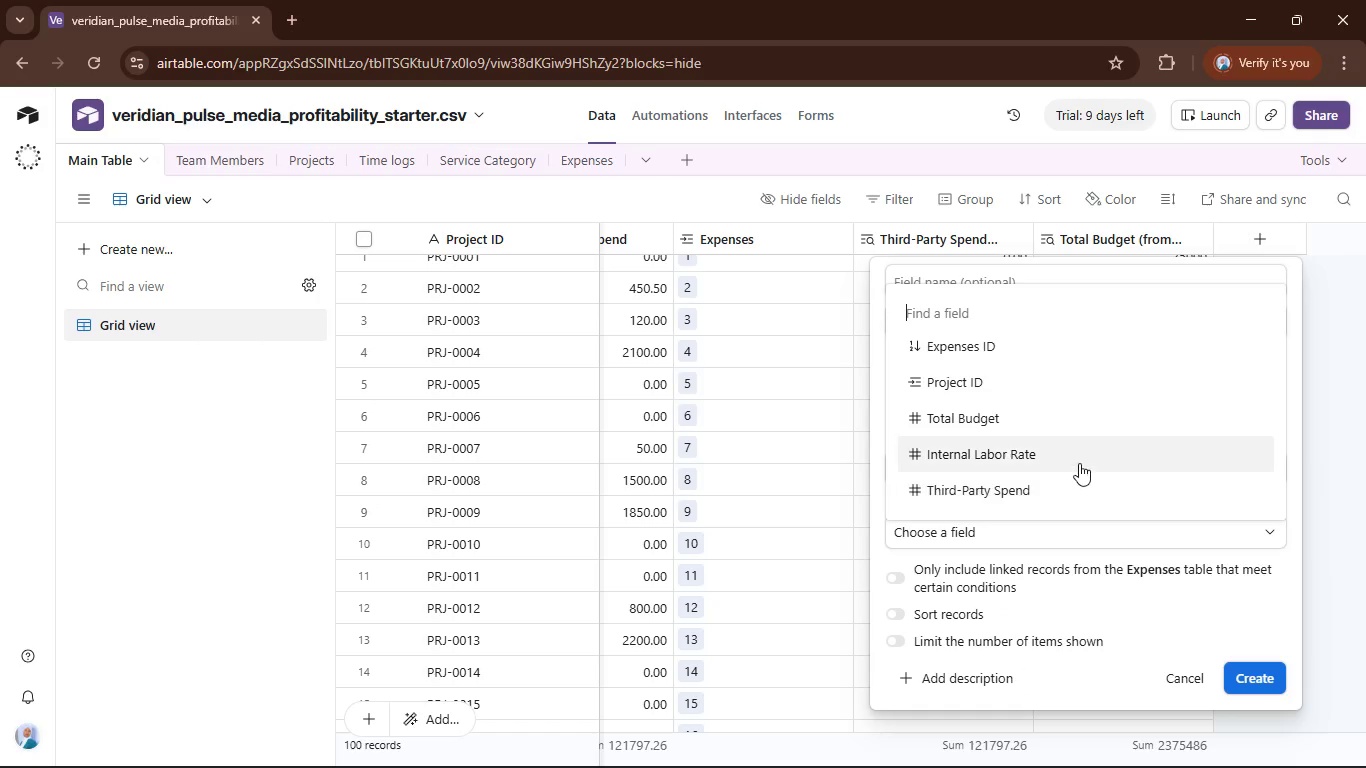 
left_click([1082, 457])
 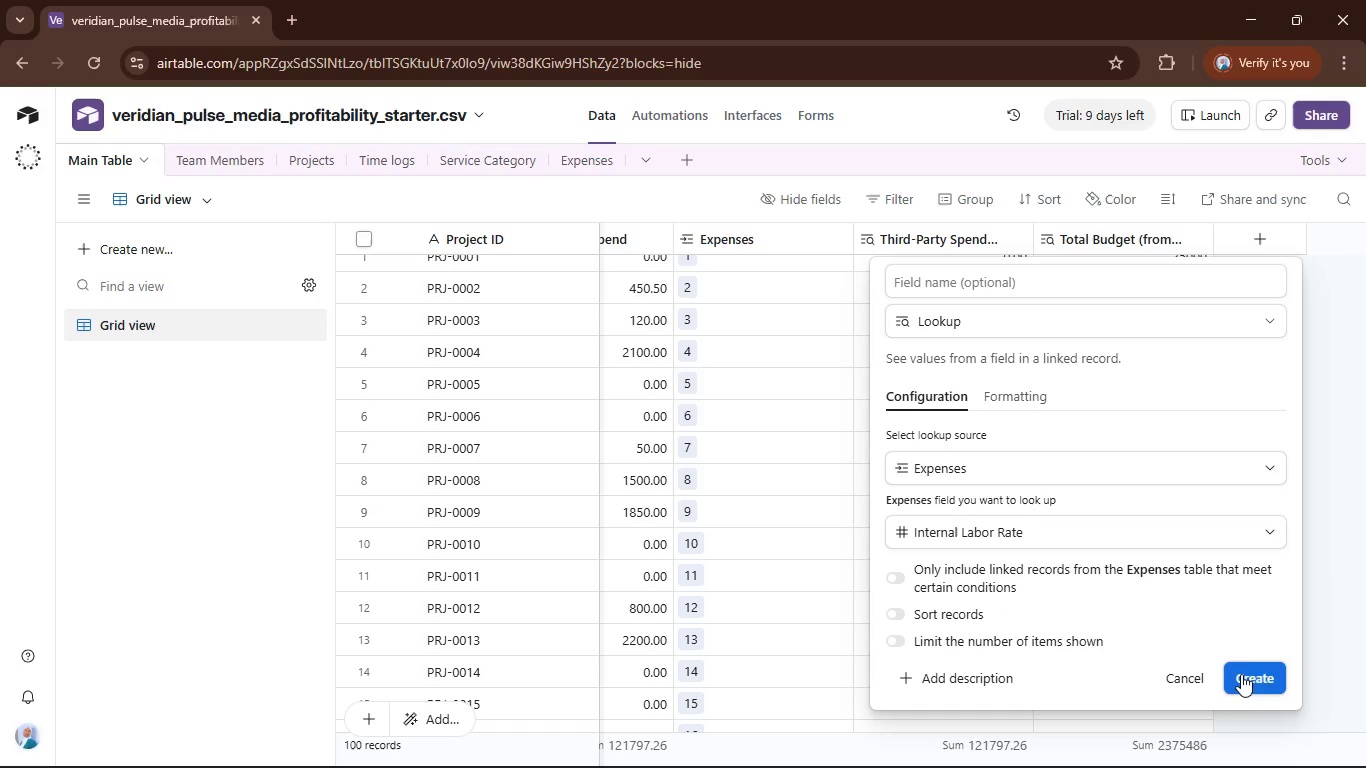 
left_click([1251, 670])
 